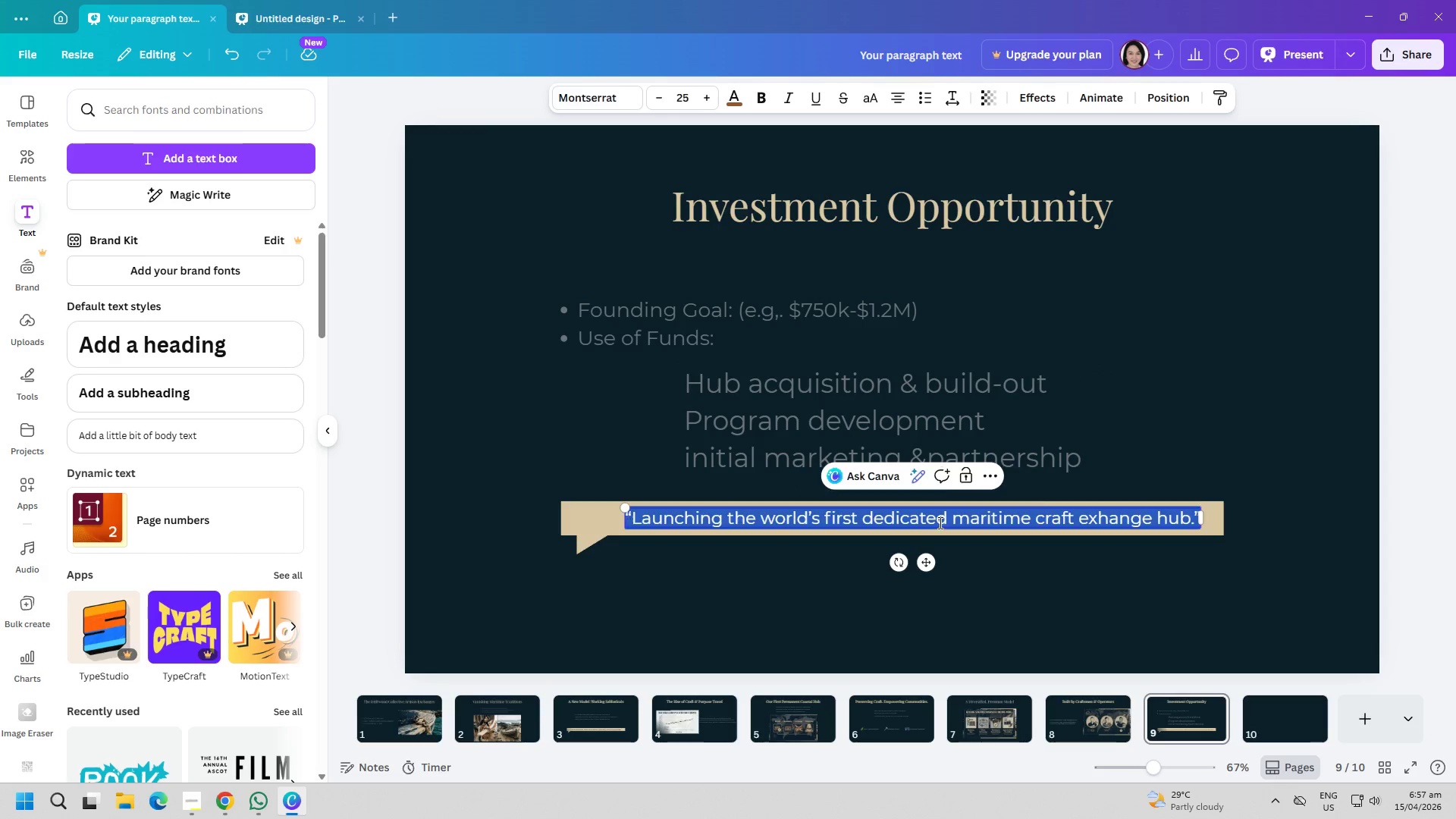 
triple_click([939, 522])
 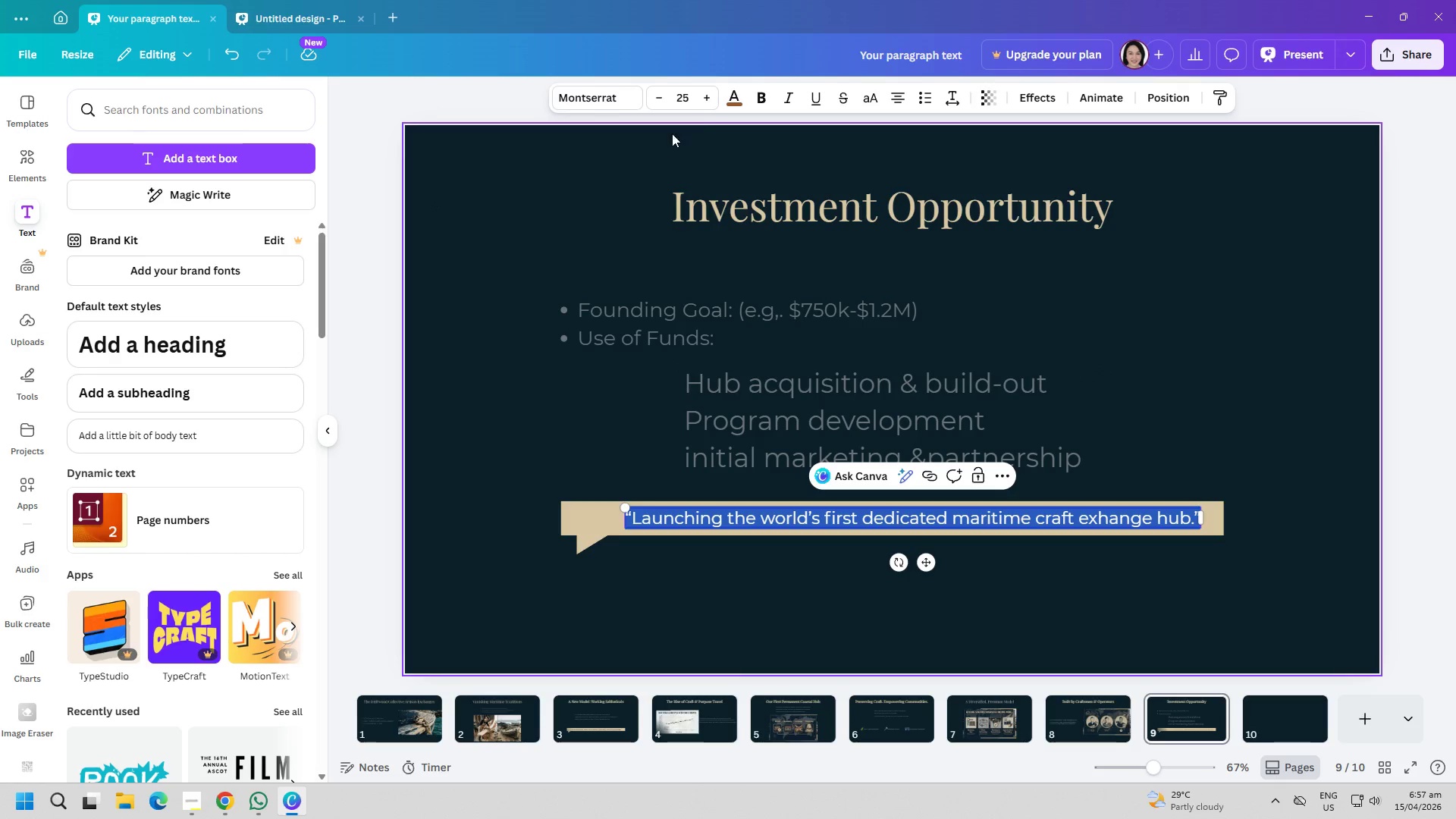 
left_click([739, 94])
 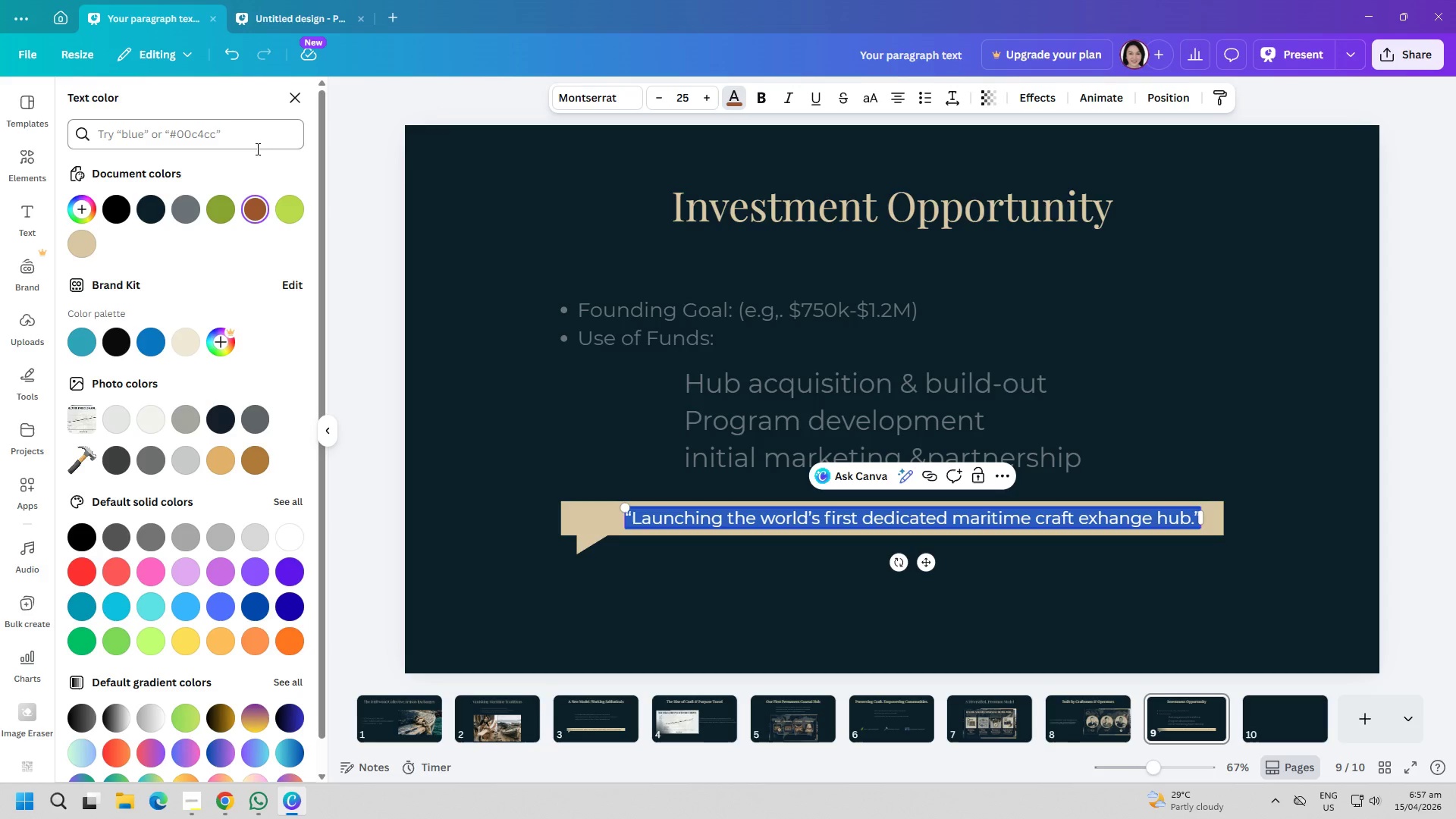 
left_click([256, 143])
 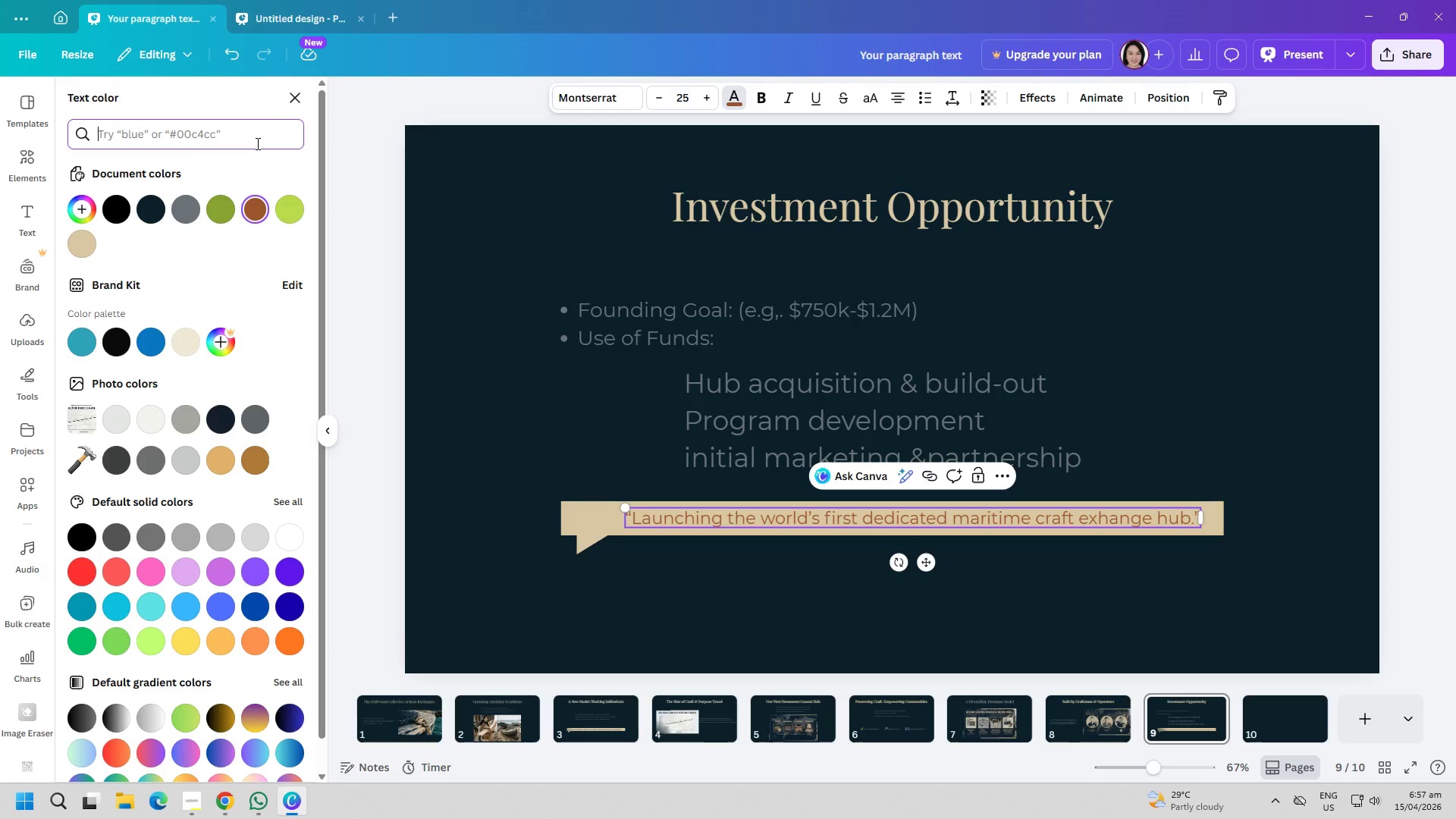 
type(165a3a)
 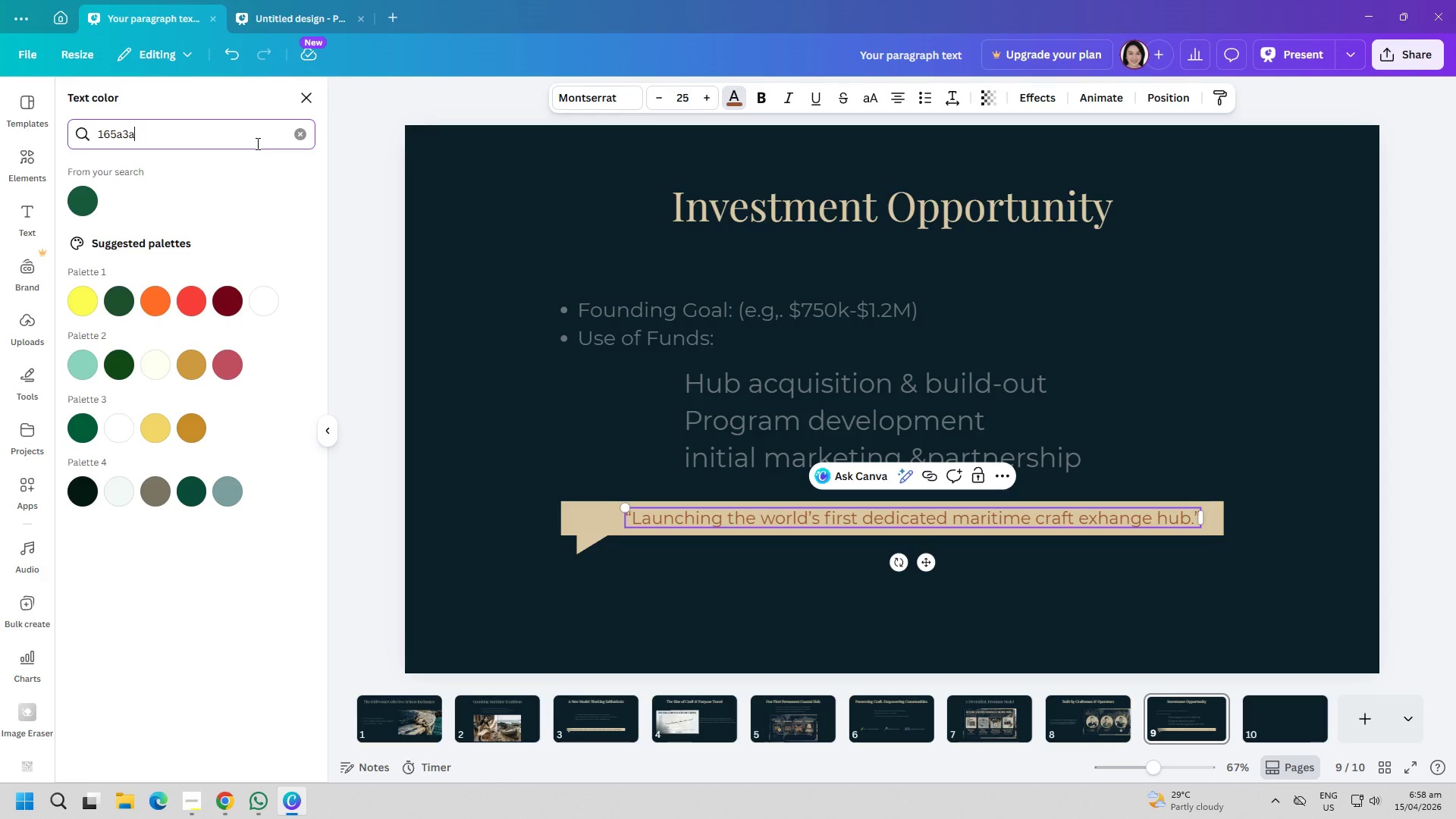 
key(ArrowLeft)
 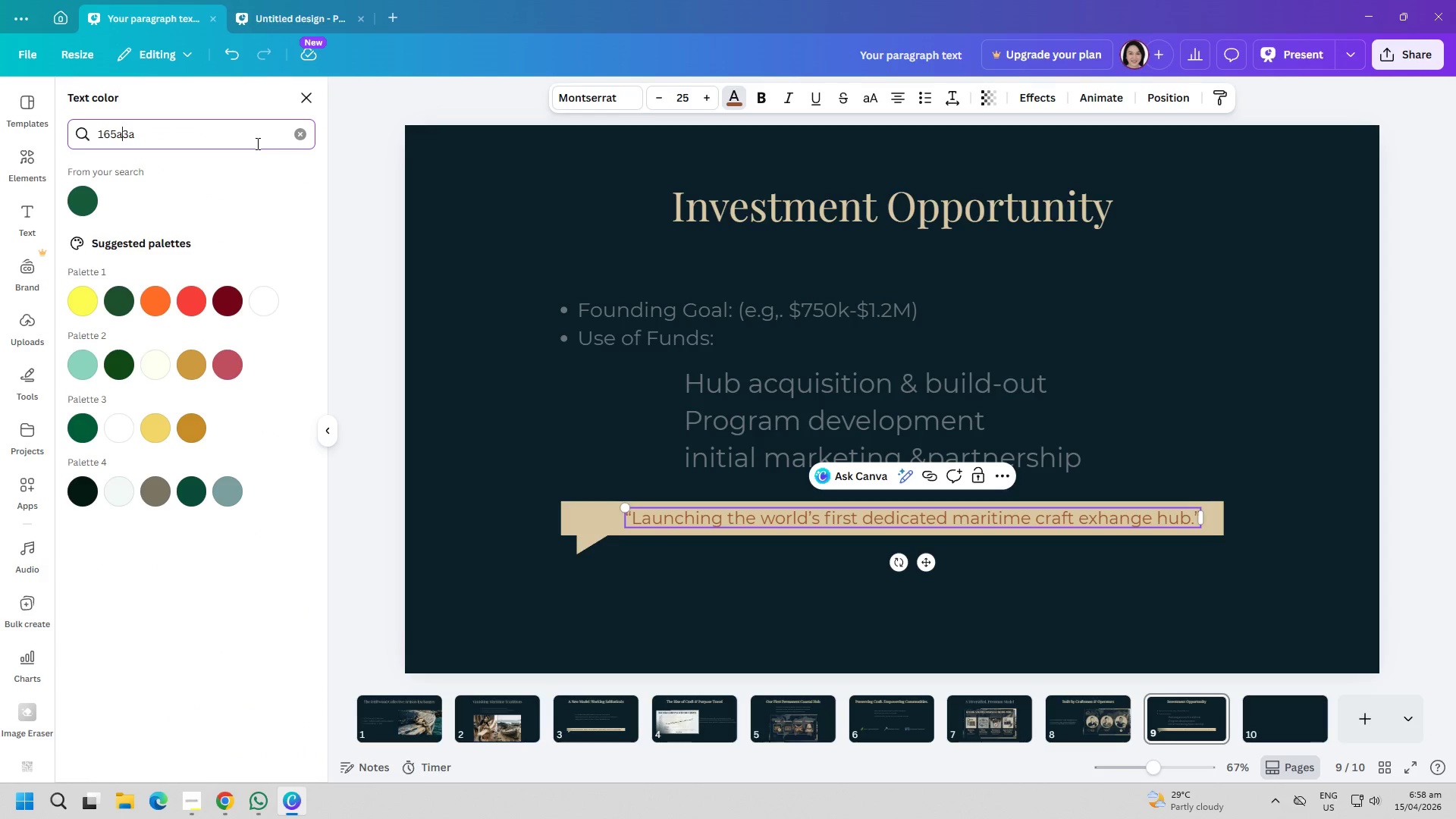 
key(ArrowLeft)
 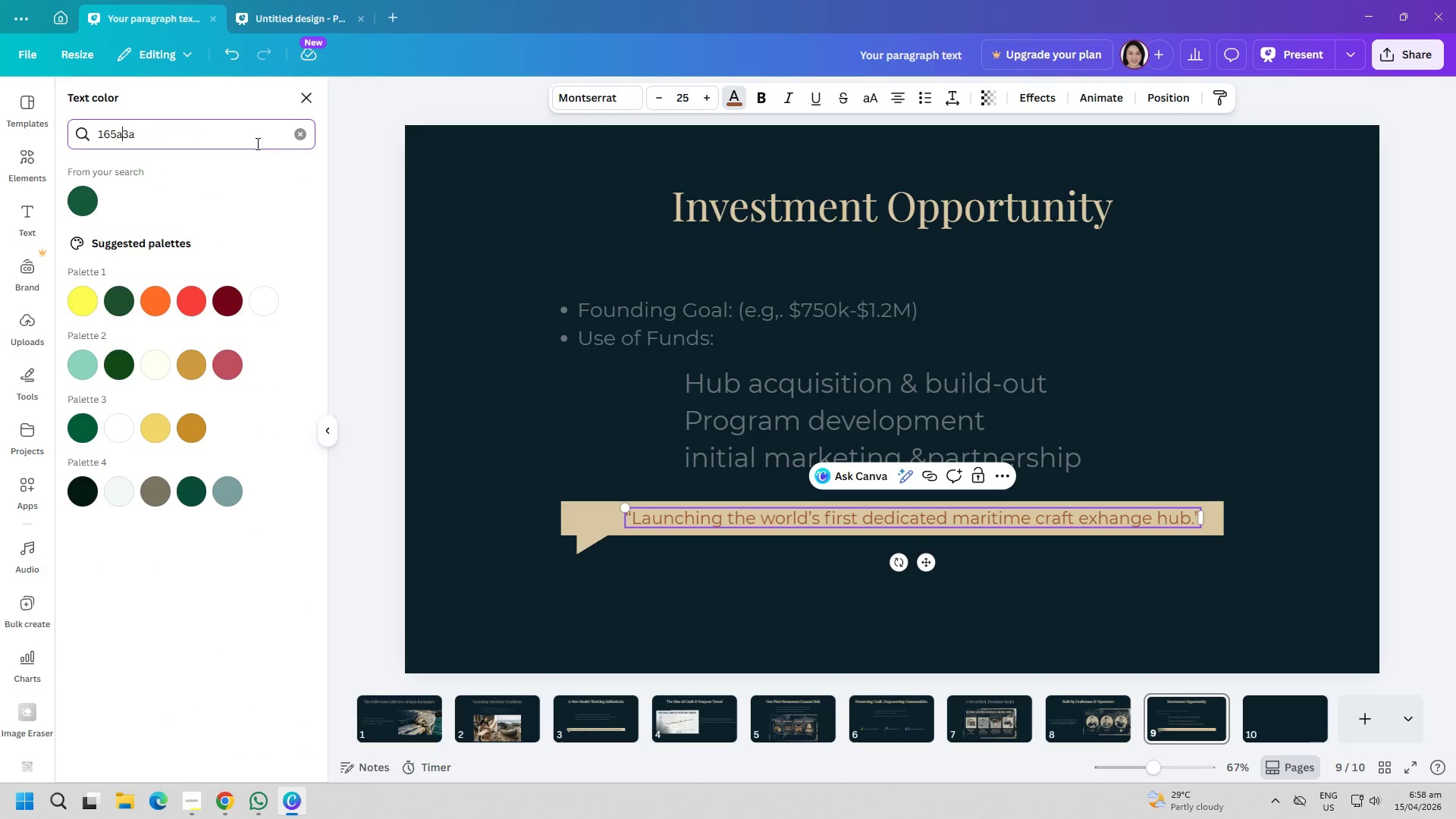 
key(ArrowLeft)
 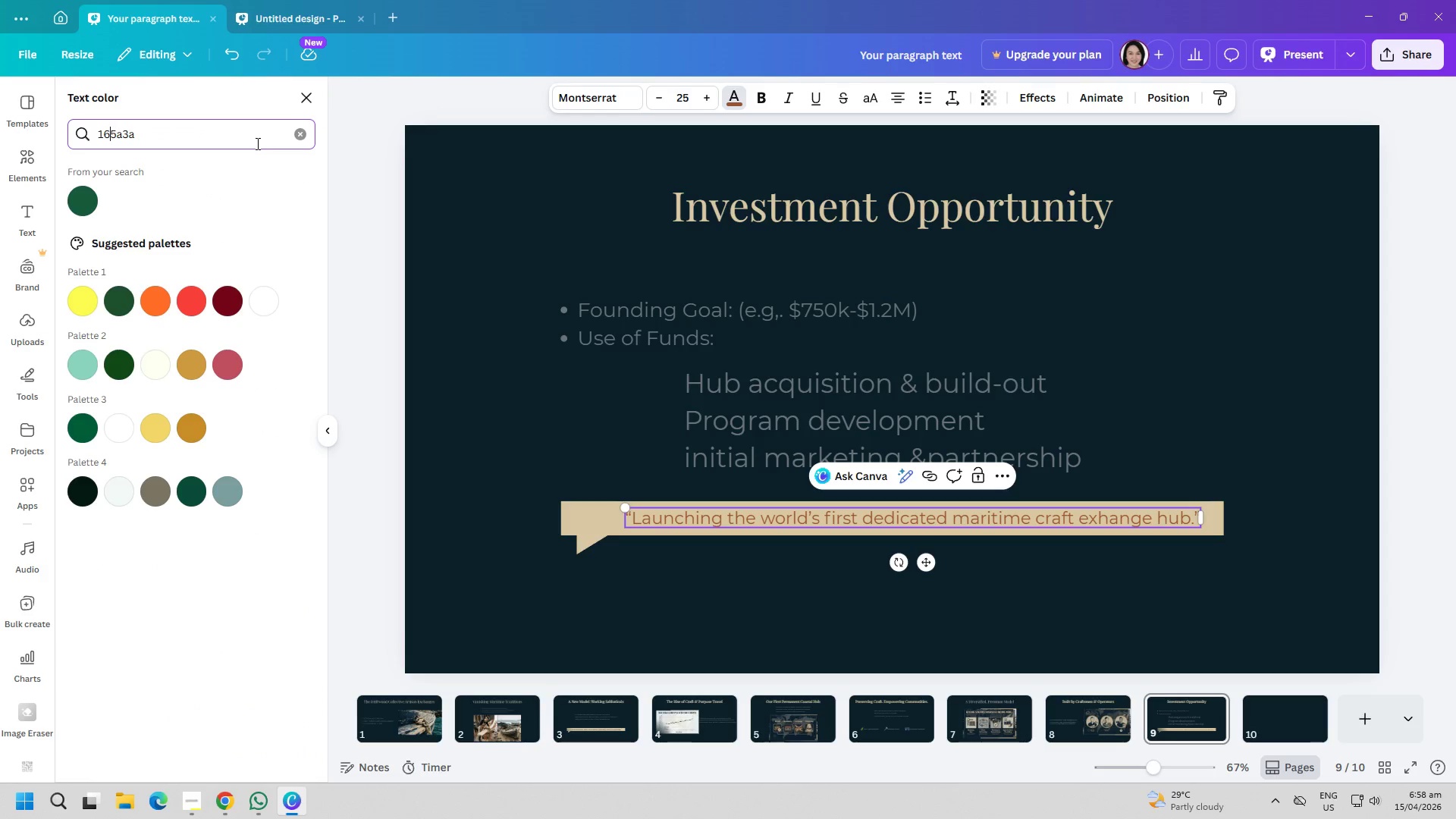 
key(ArrowLeft)
 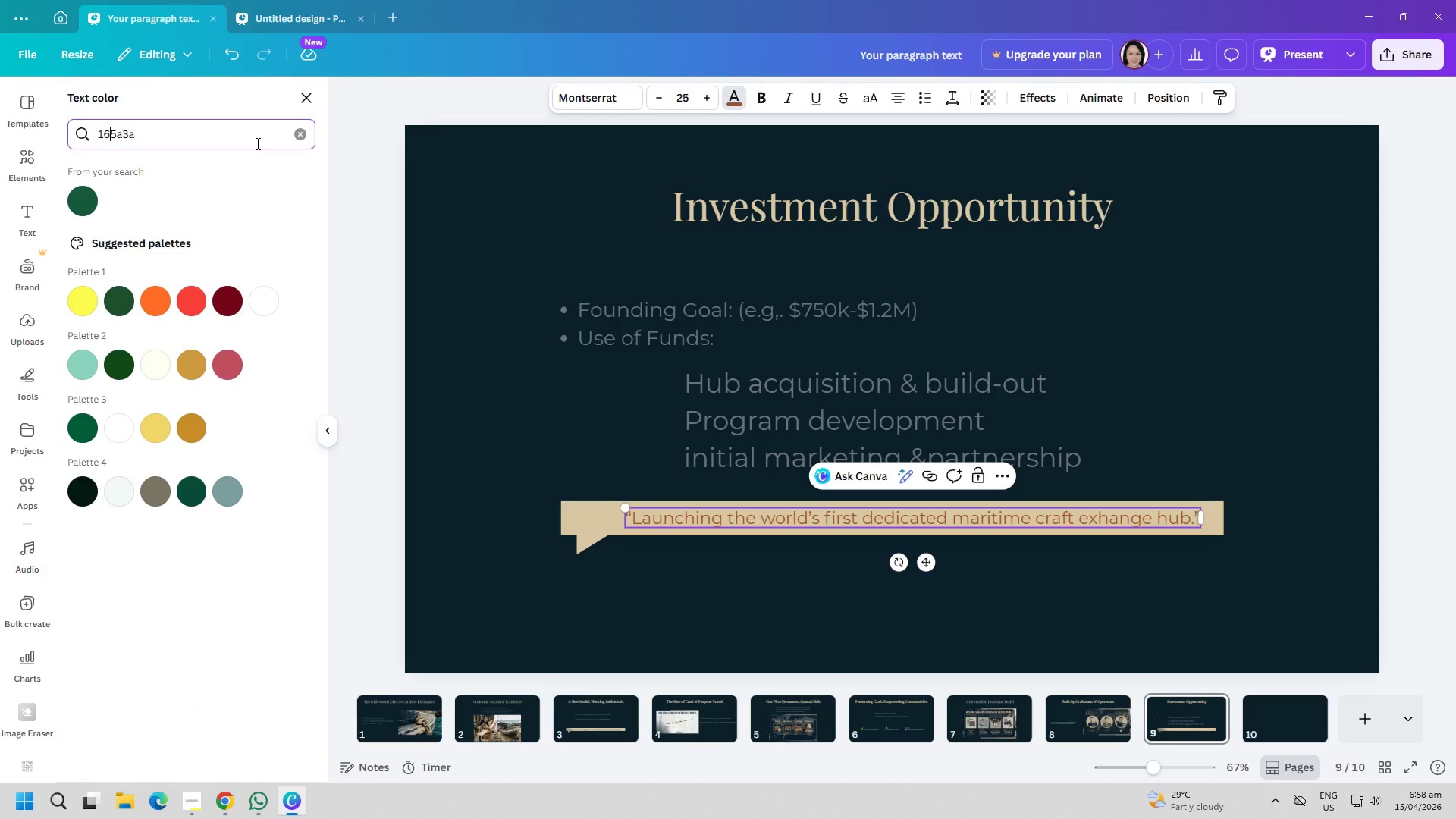 
key(ArrowLeft)
 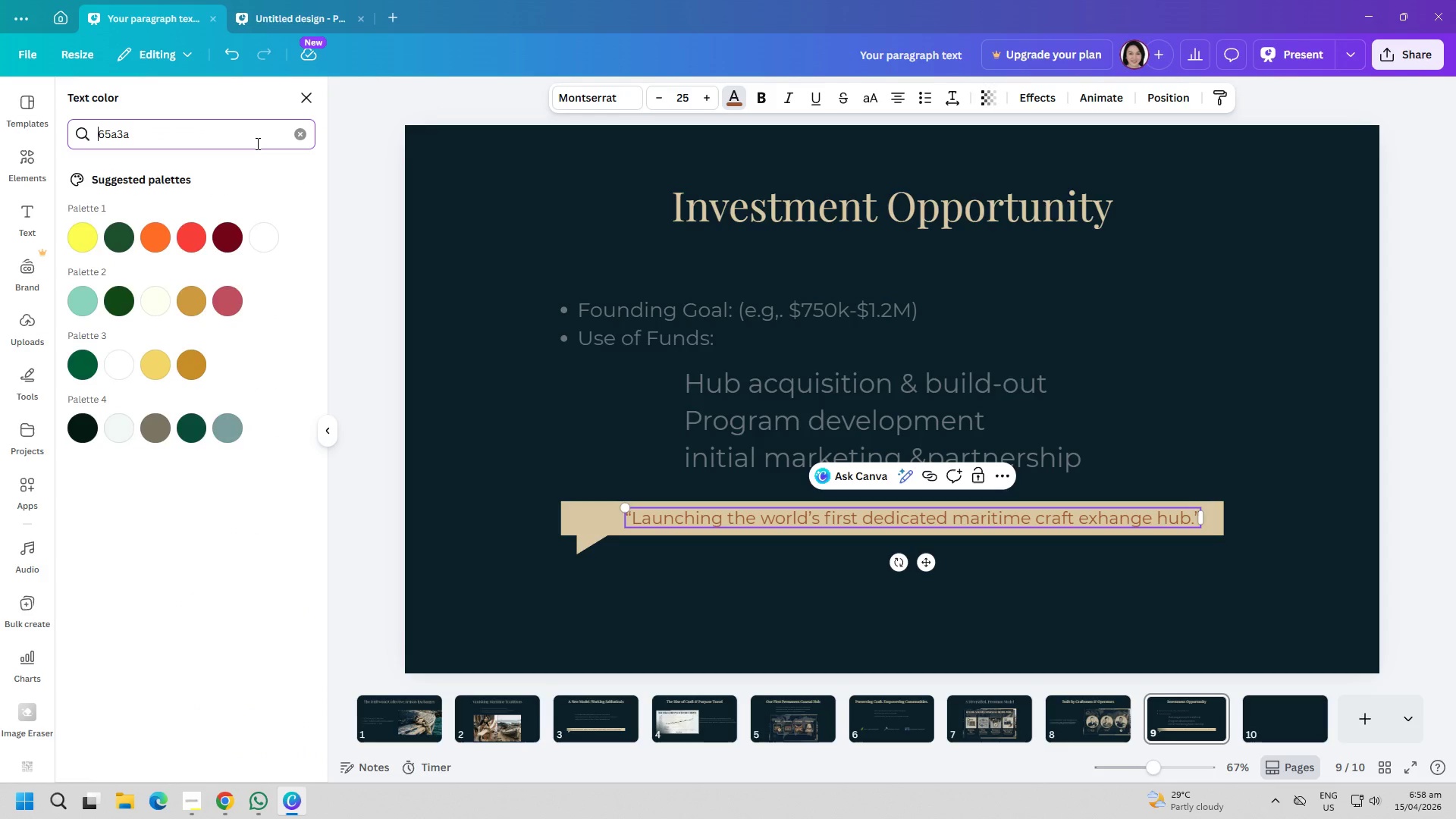 
key(Backspace)
 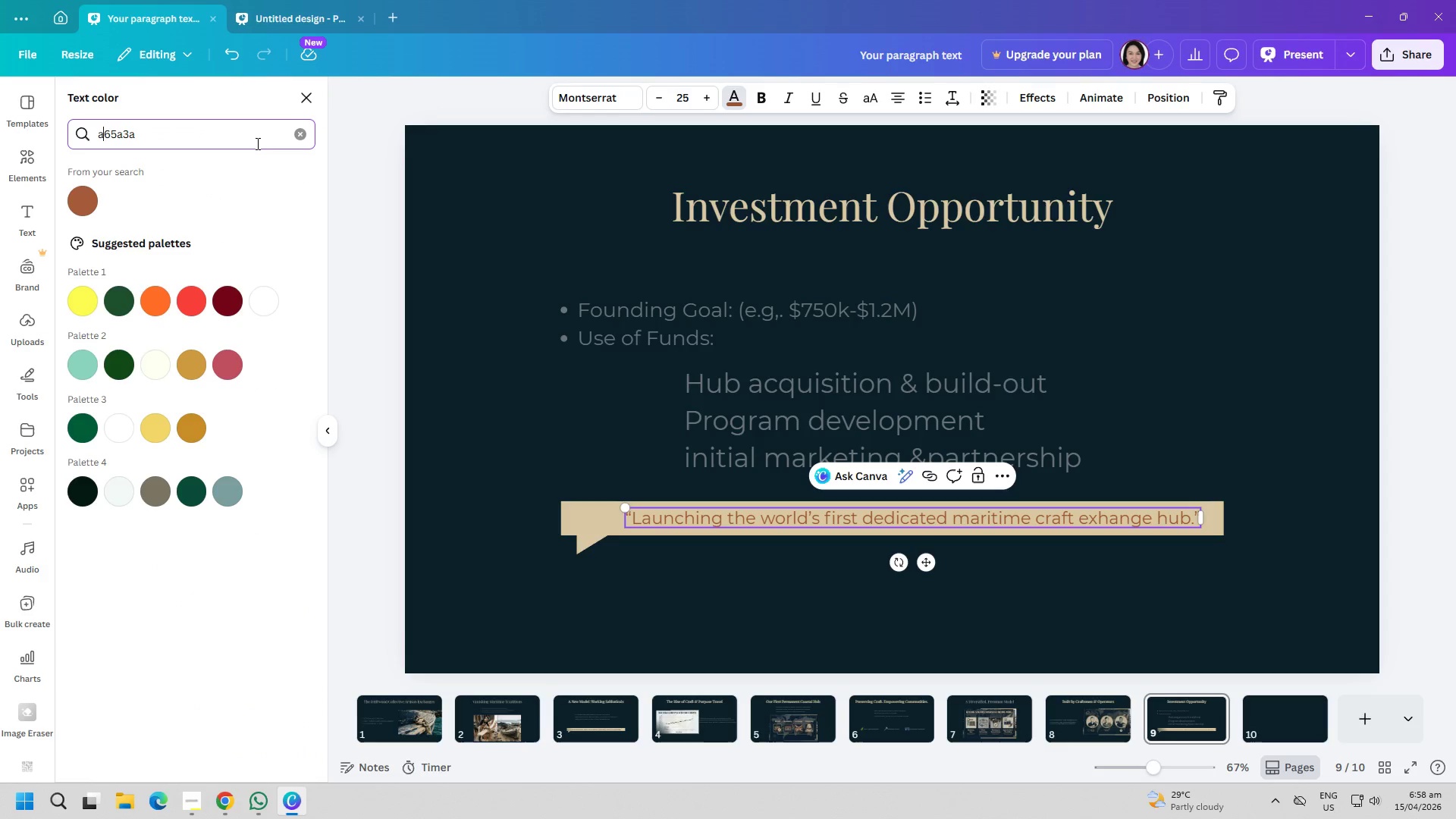 
key(A)
 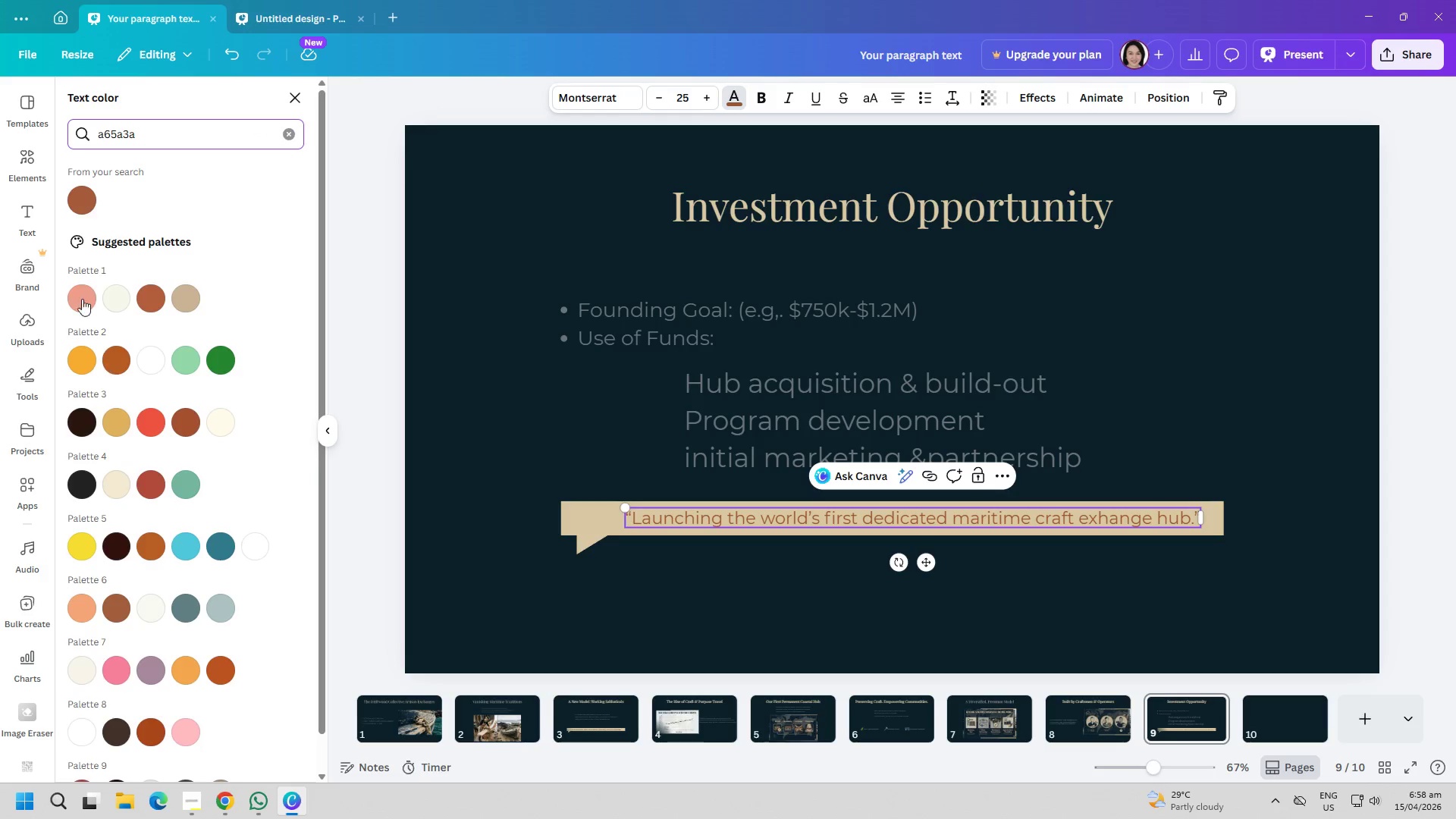 
left_click([82, 202])
 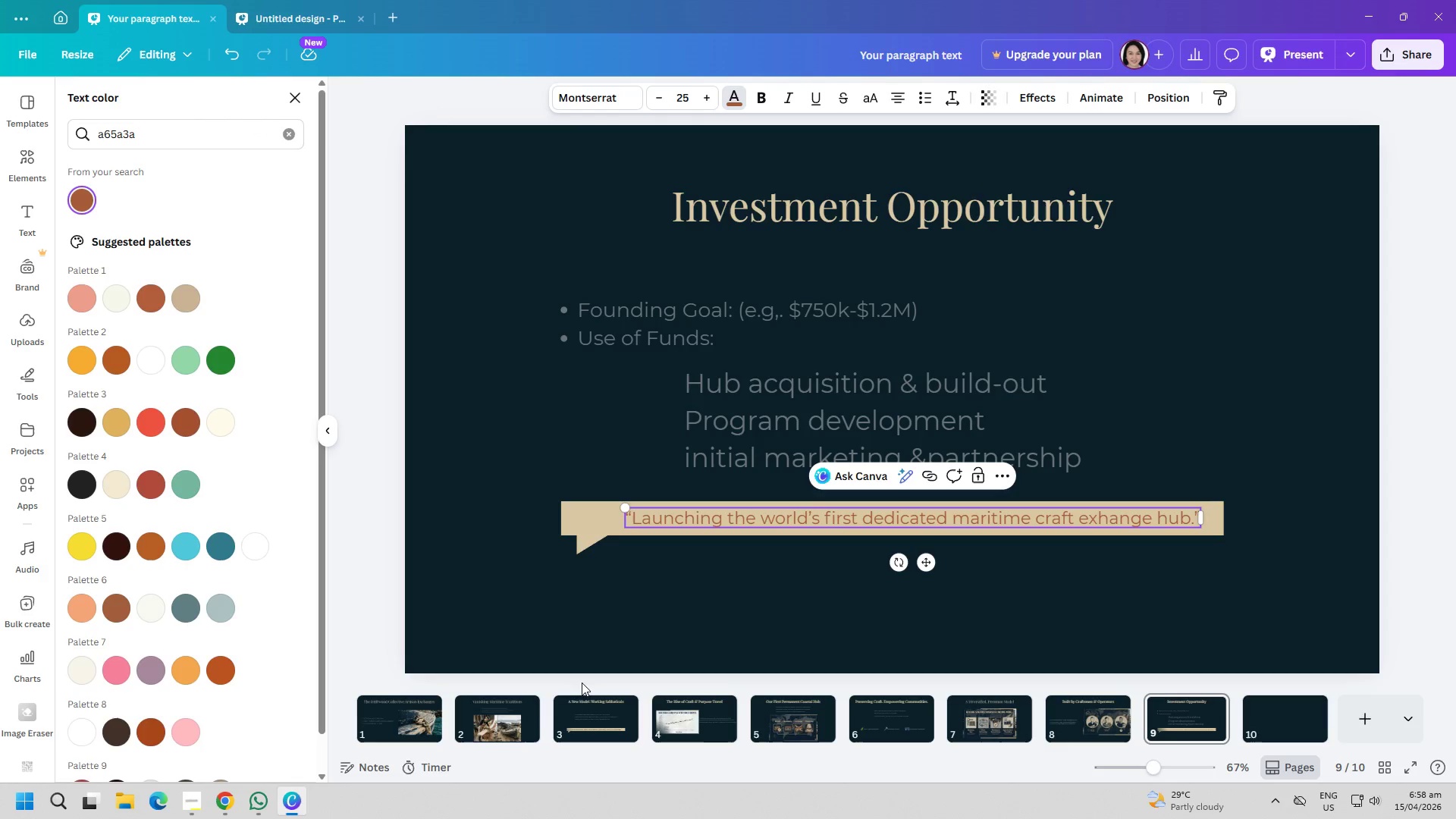 
left_click([594, 698])
 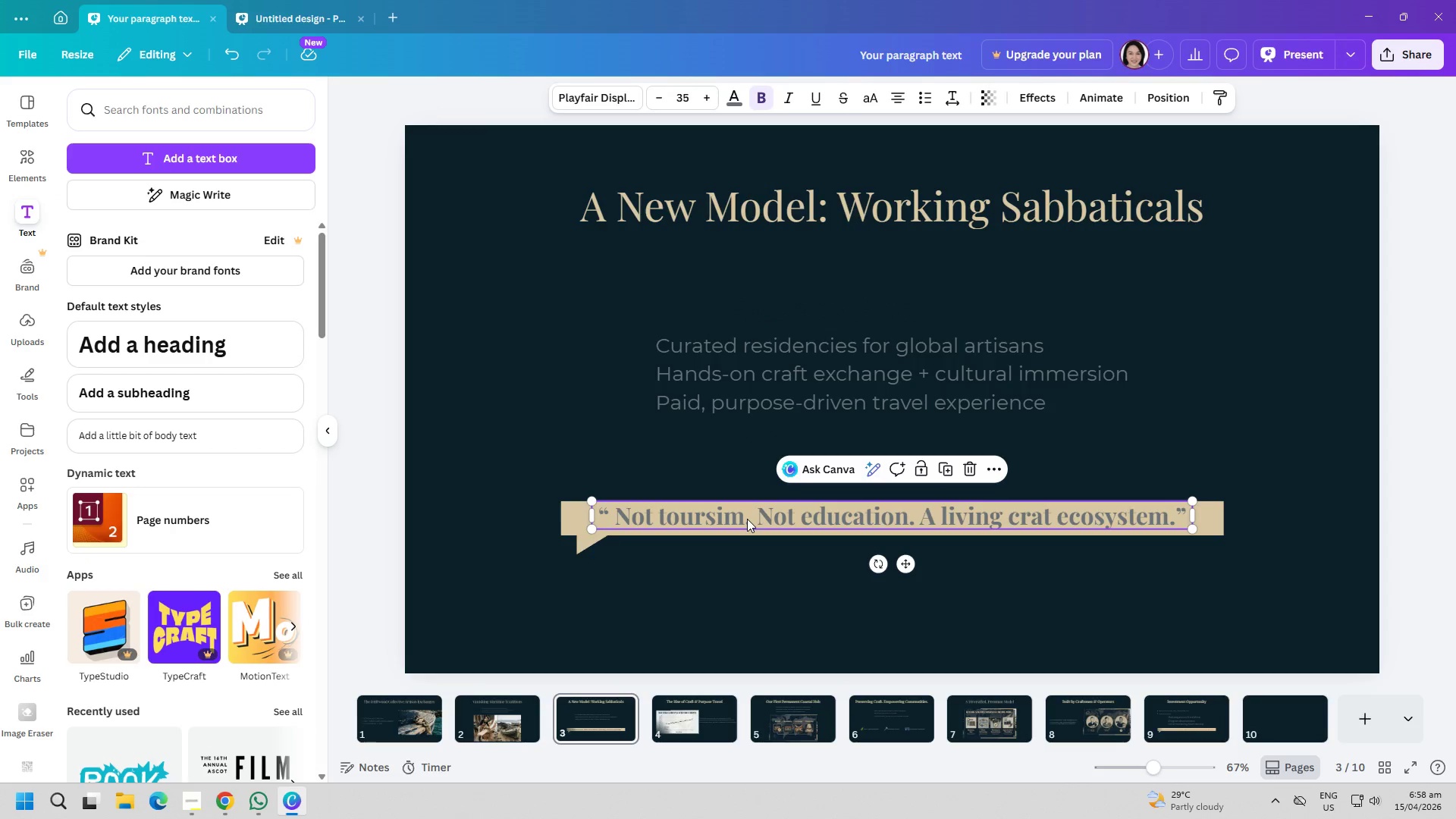 
double_click([747, 517])
 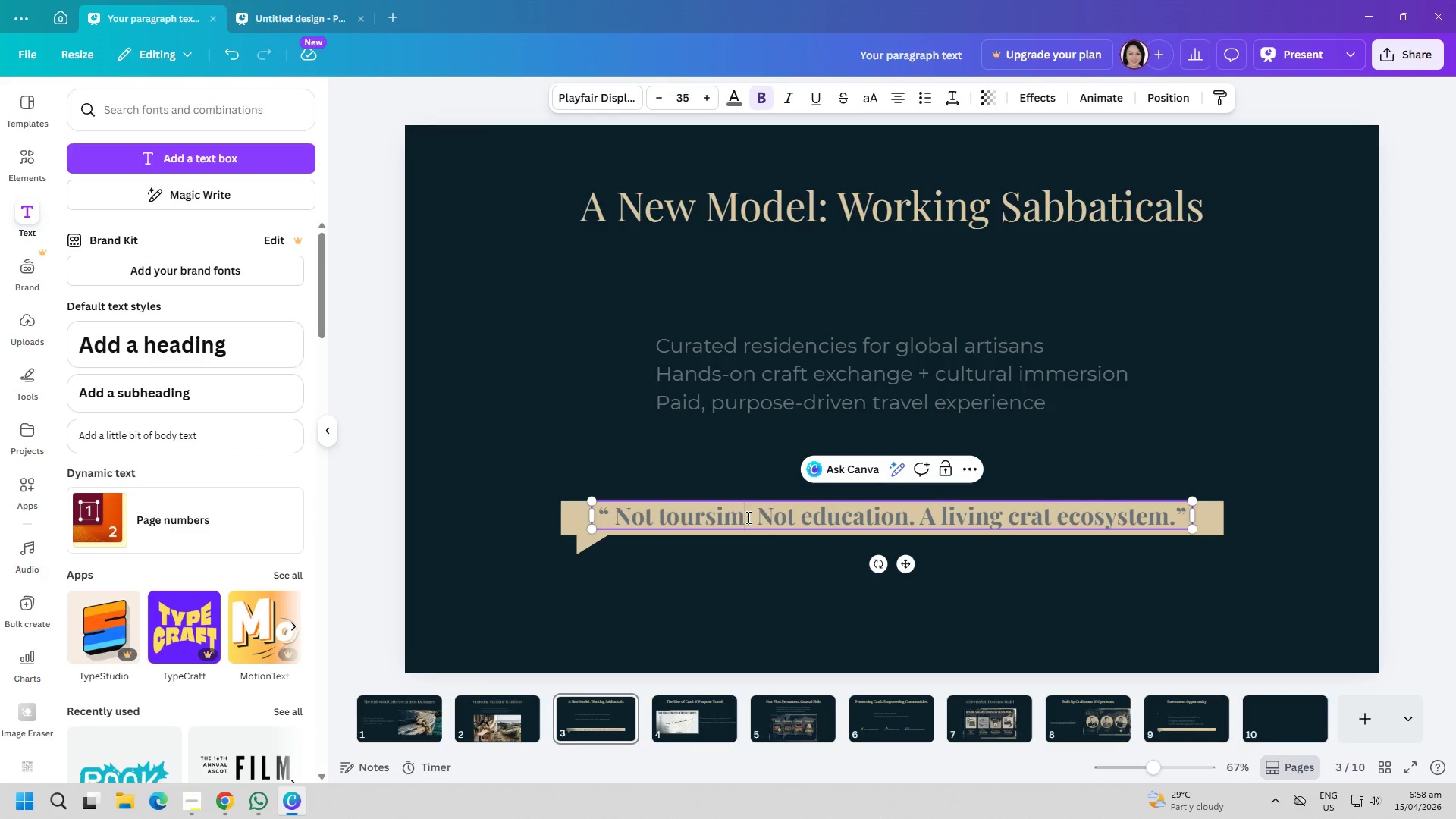 
triple_click([747, 517])
 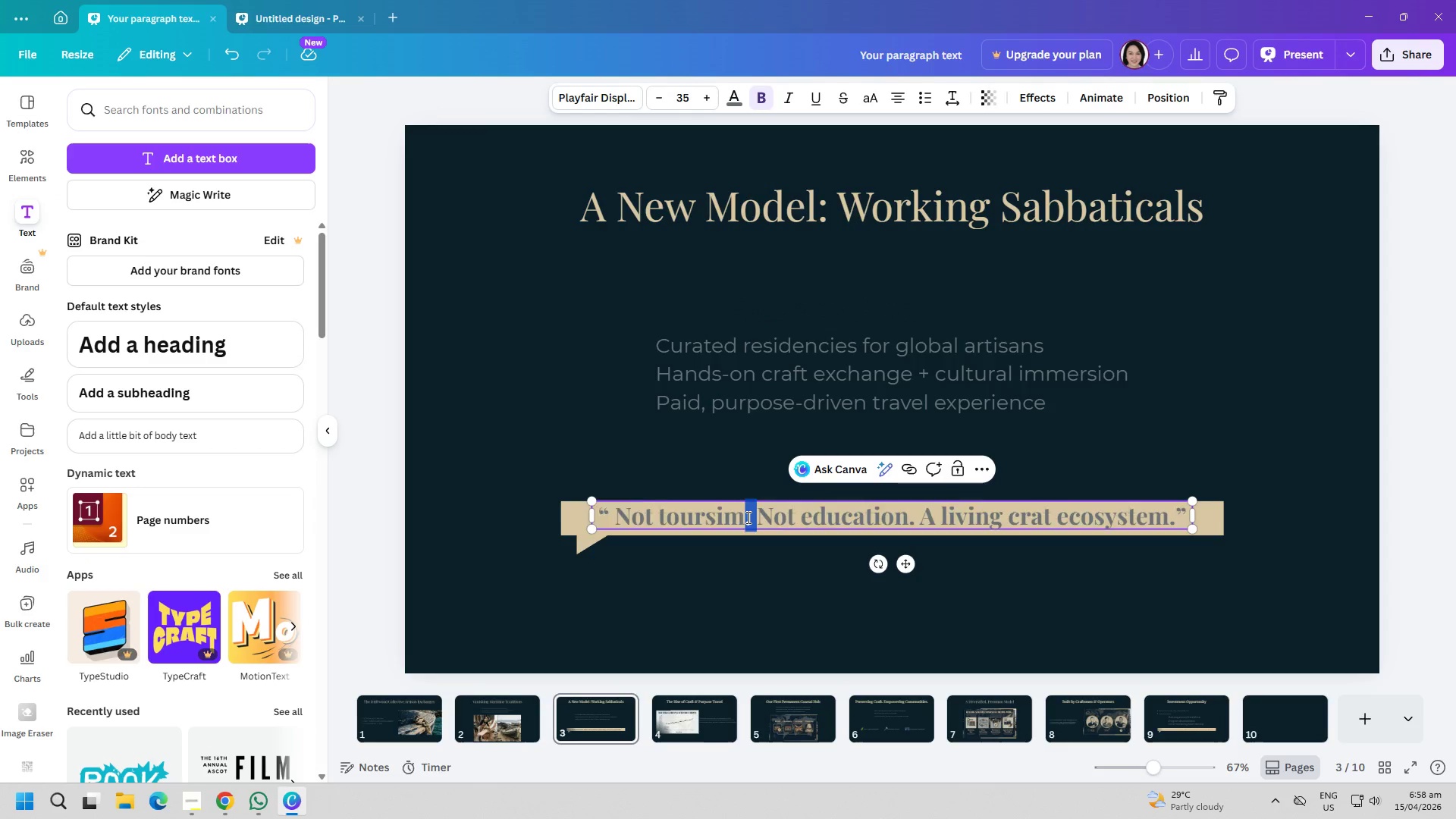 
triple_click([747, 517])
 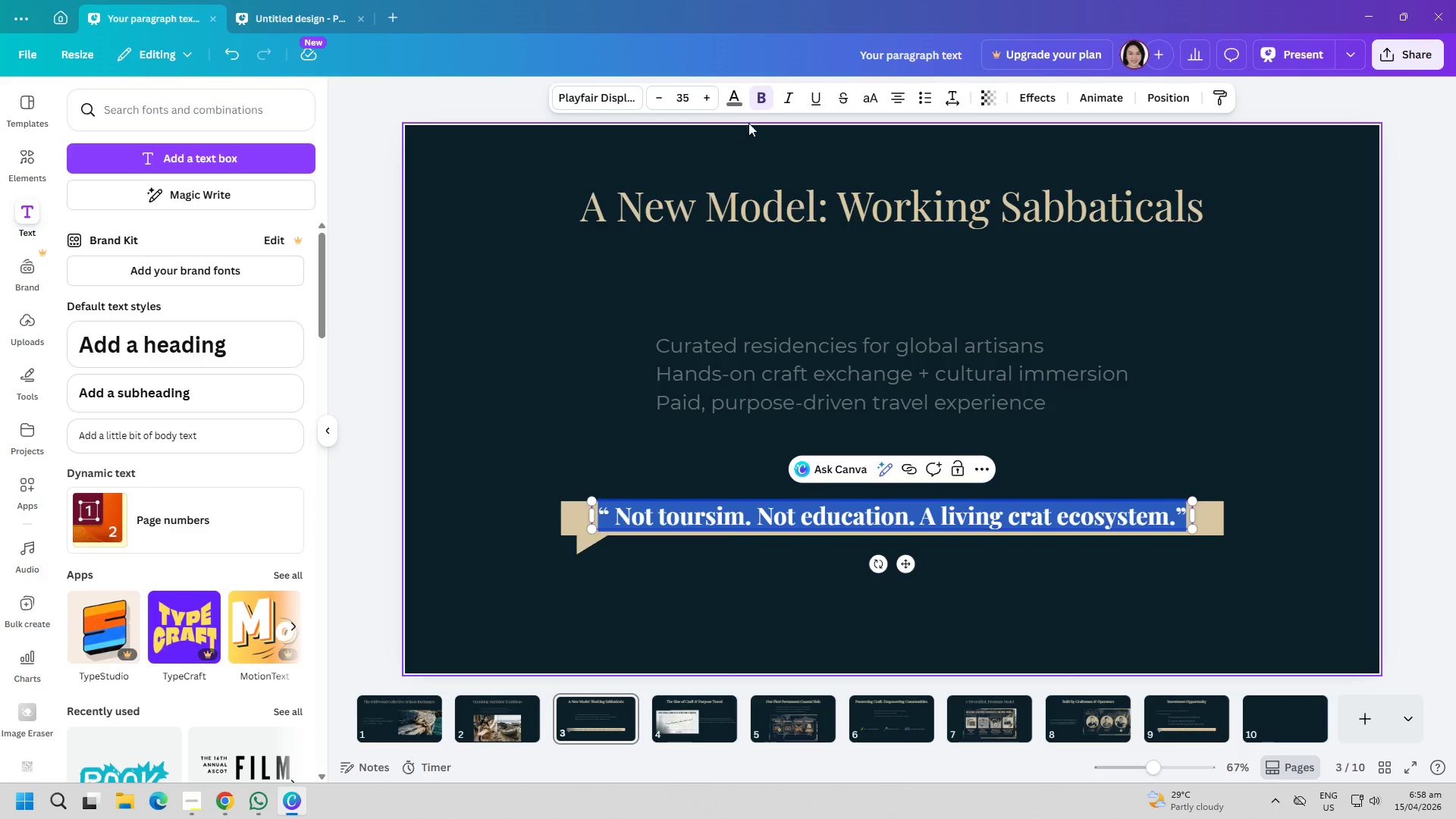 
left_click([729, 89])
 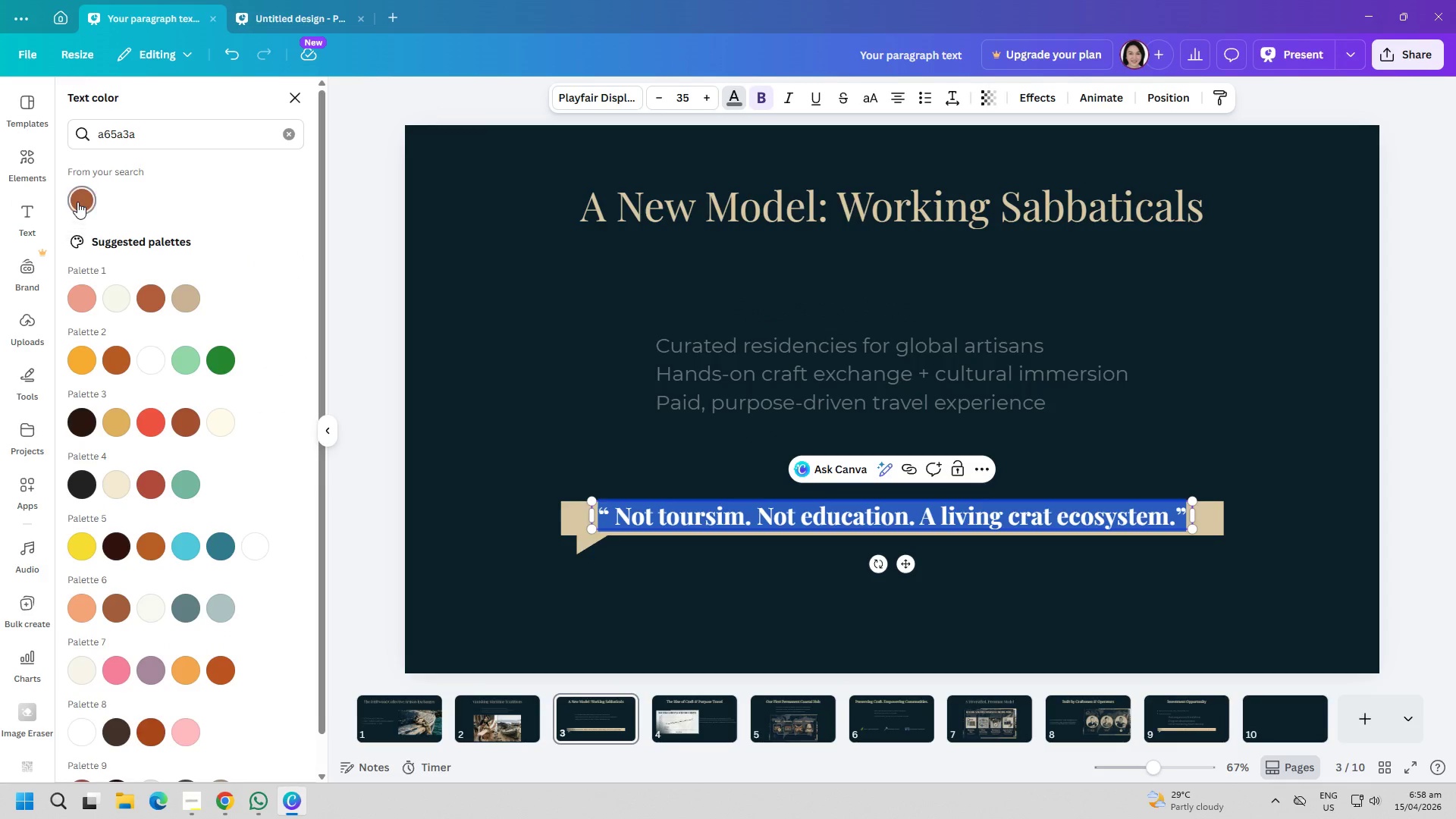 
double_click([537, 363])
 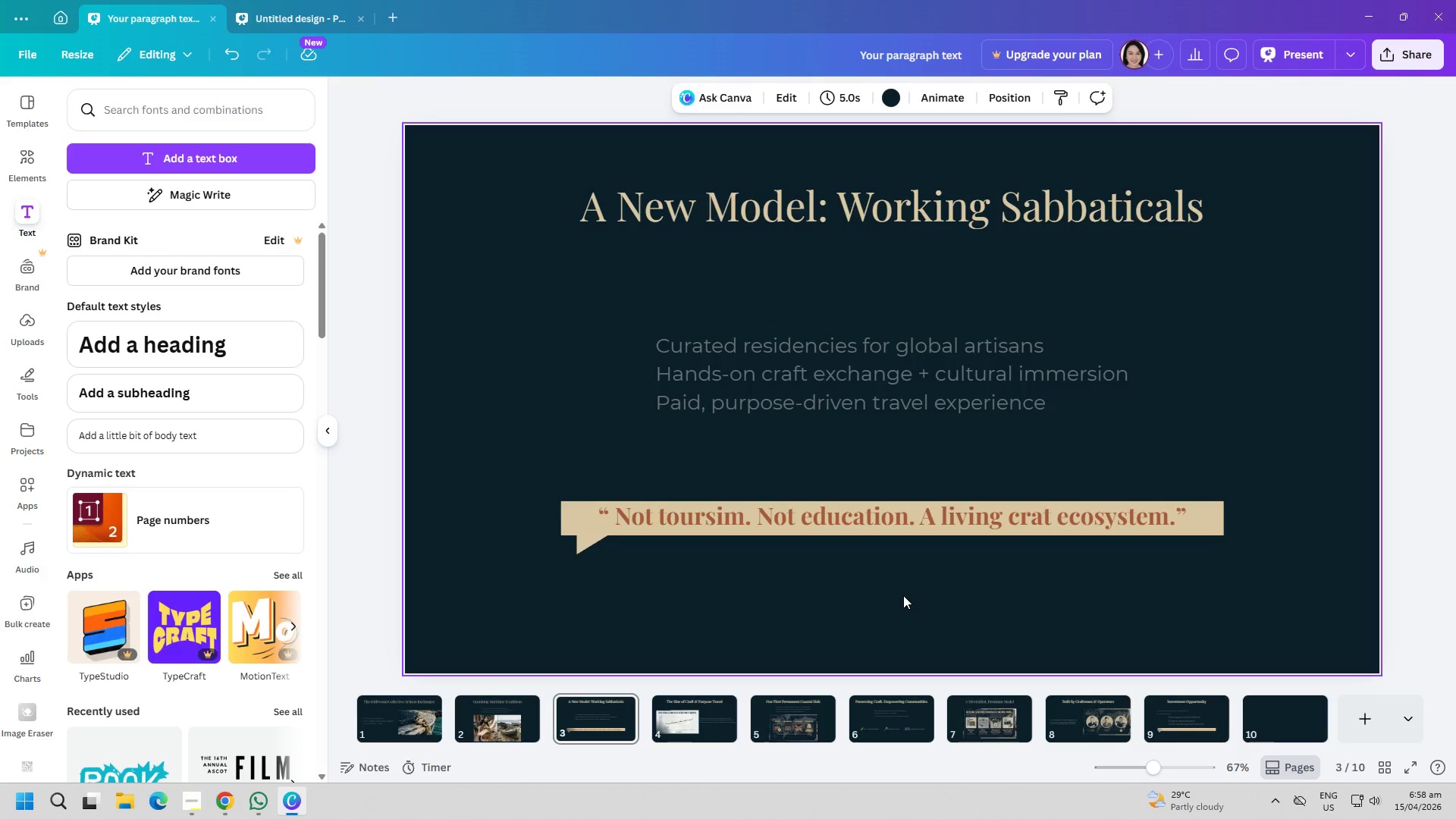 
left_click([899, 601])
 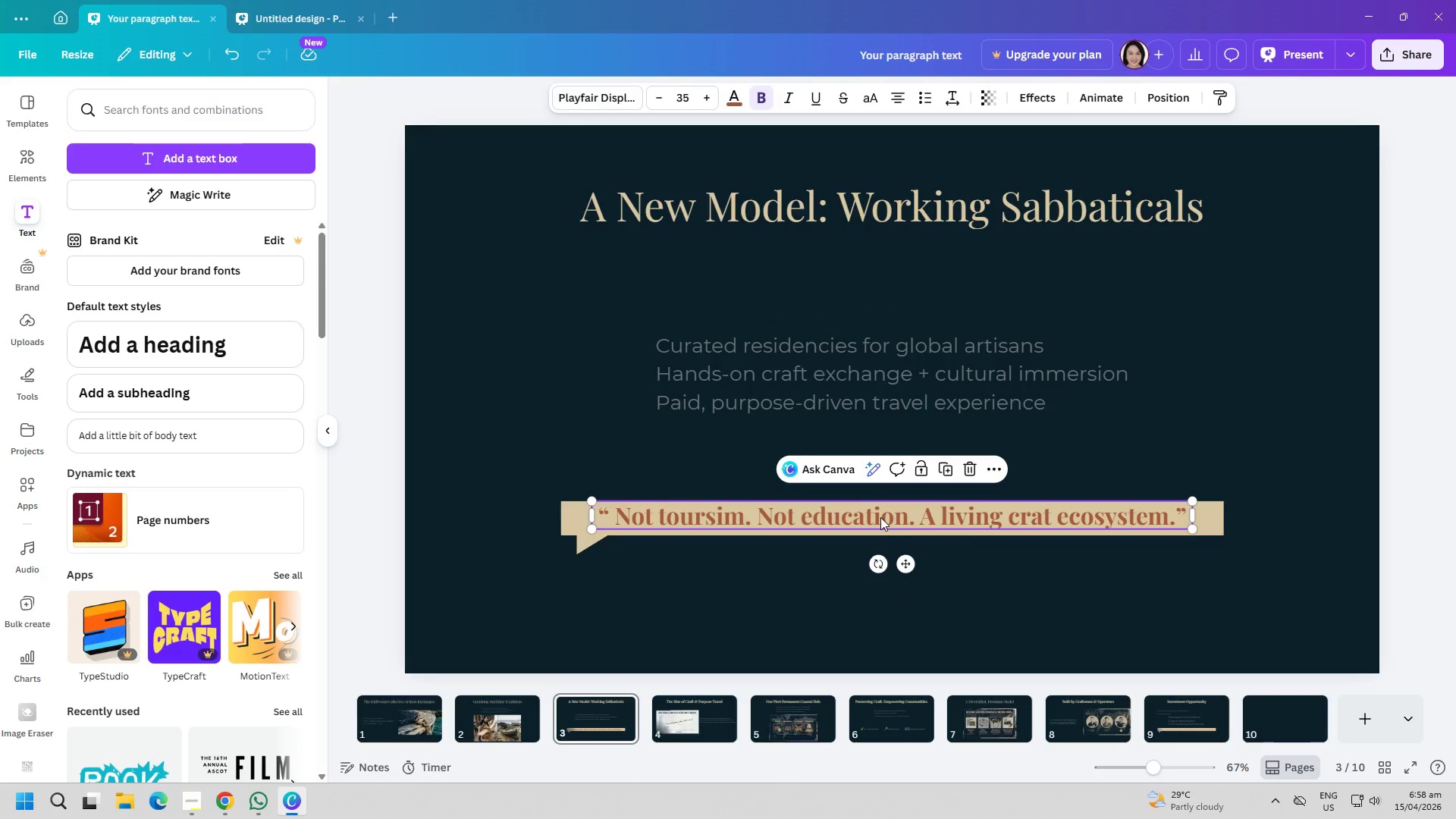 
left_click([880, 517])
 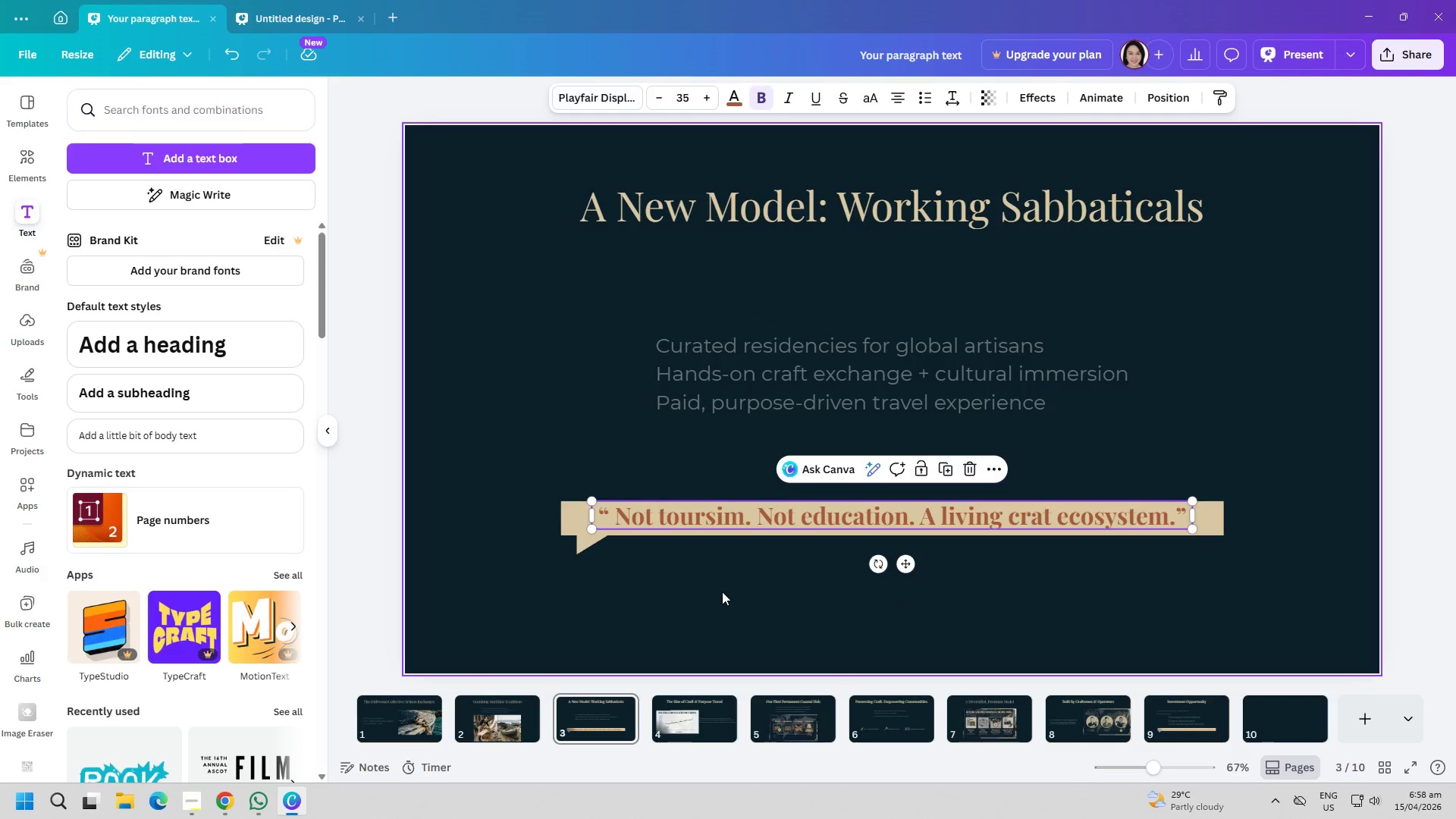 
left_click([722, 592])
 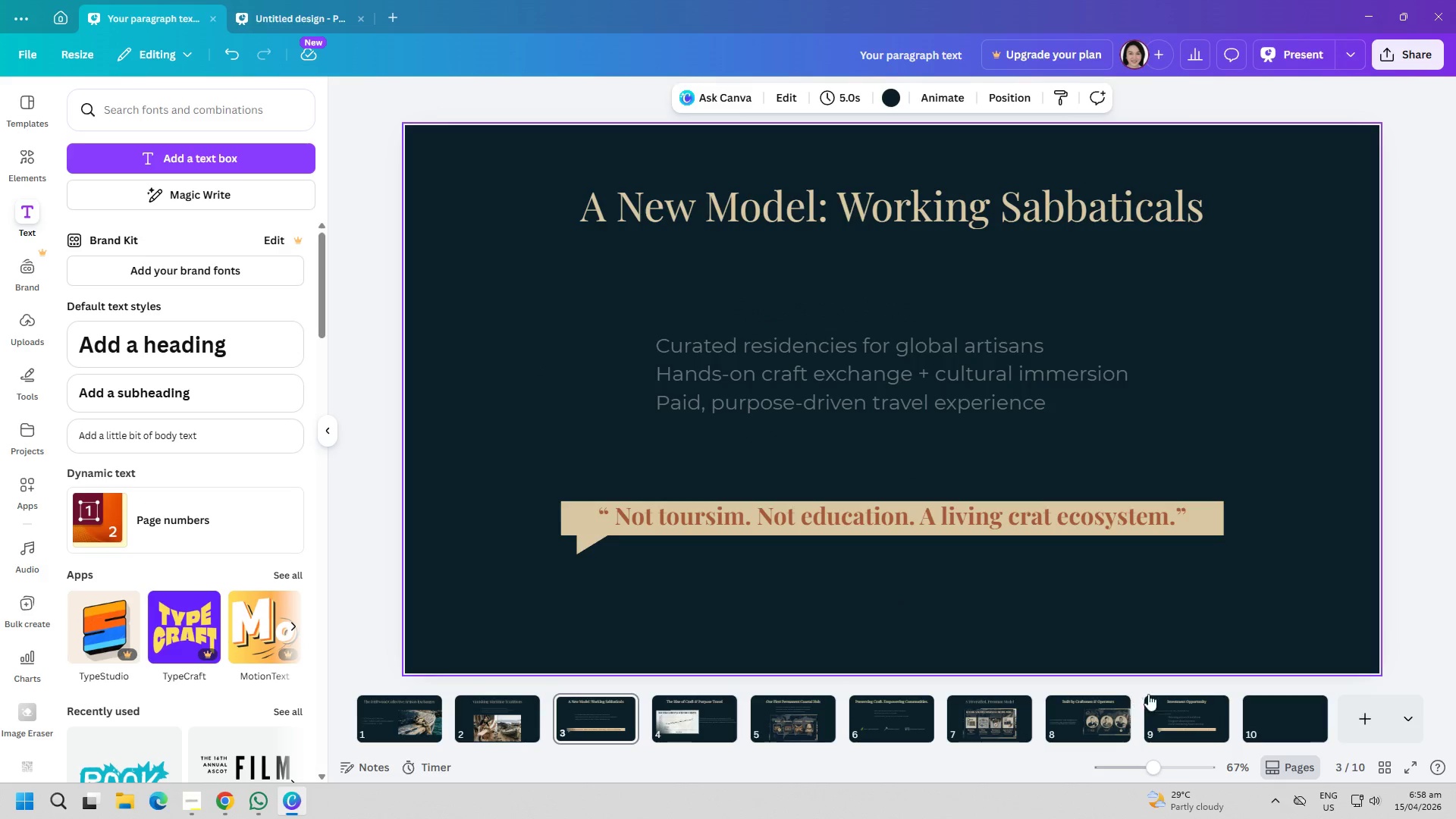 
left_click([1177, 703])
 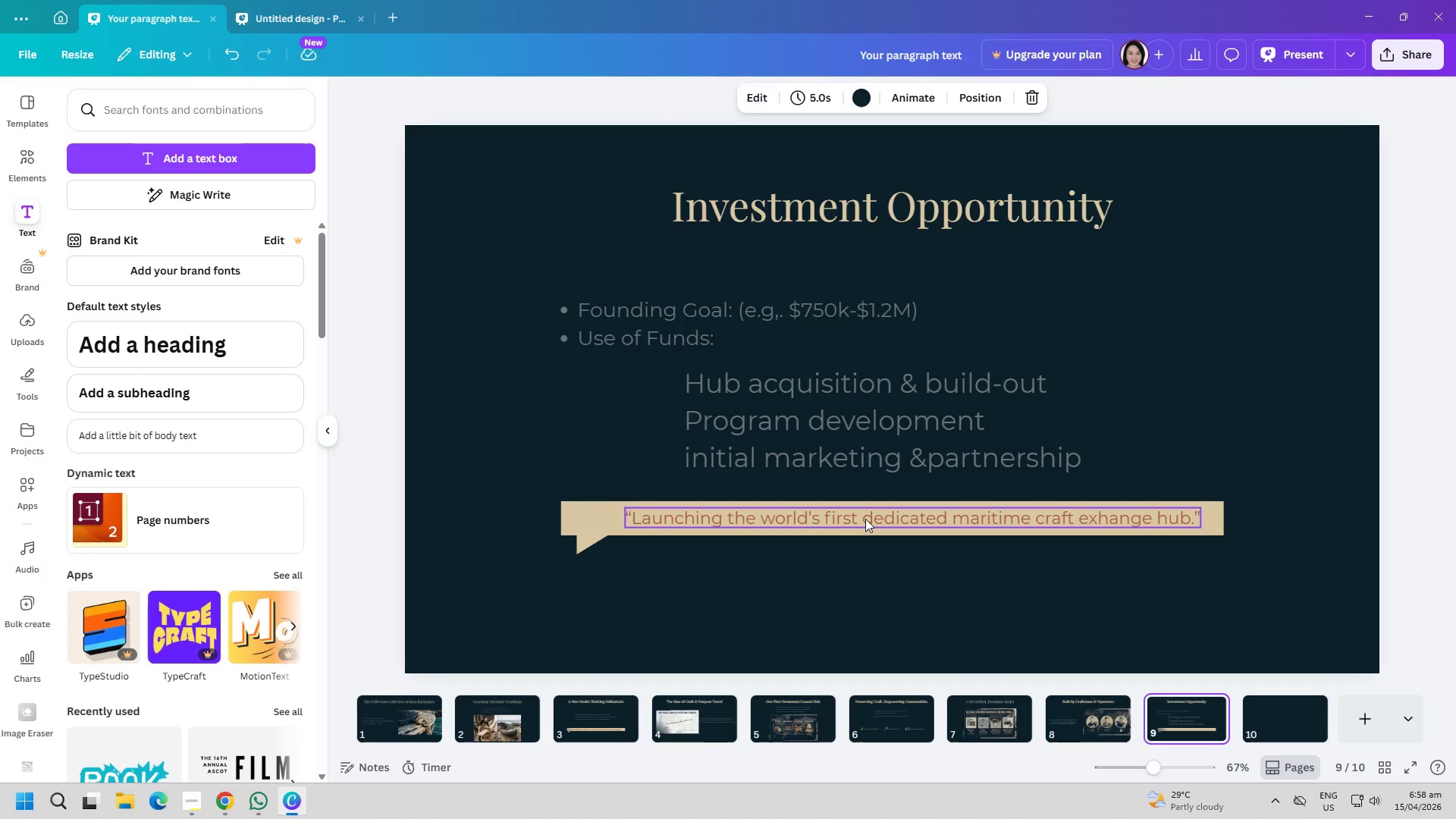 
double_click([865, 519])
 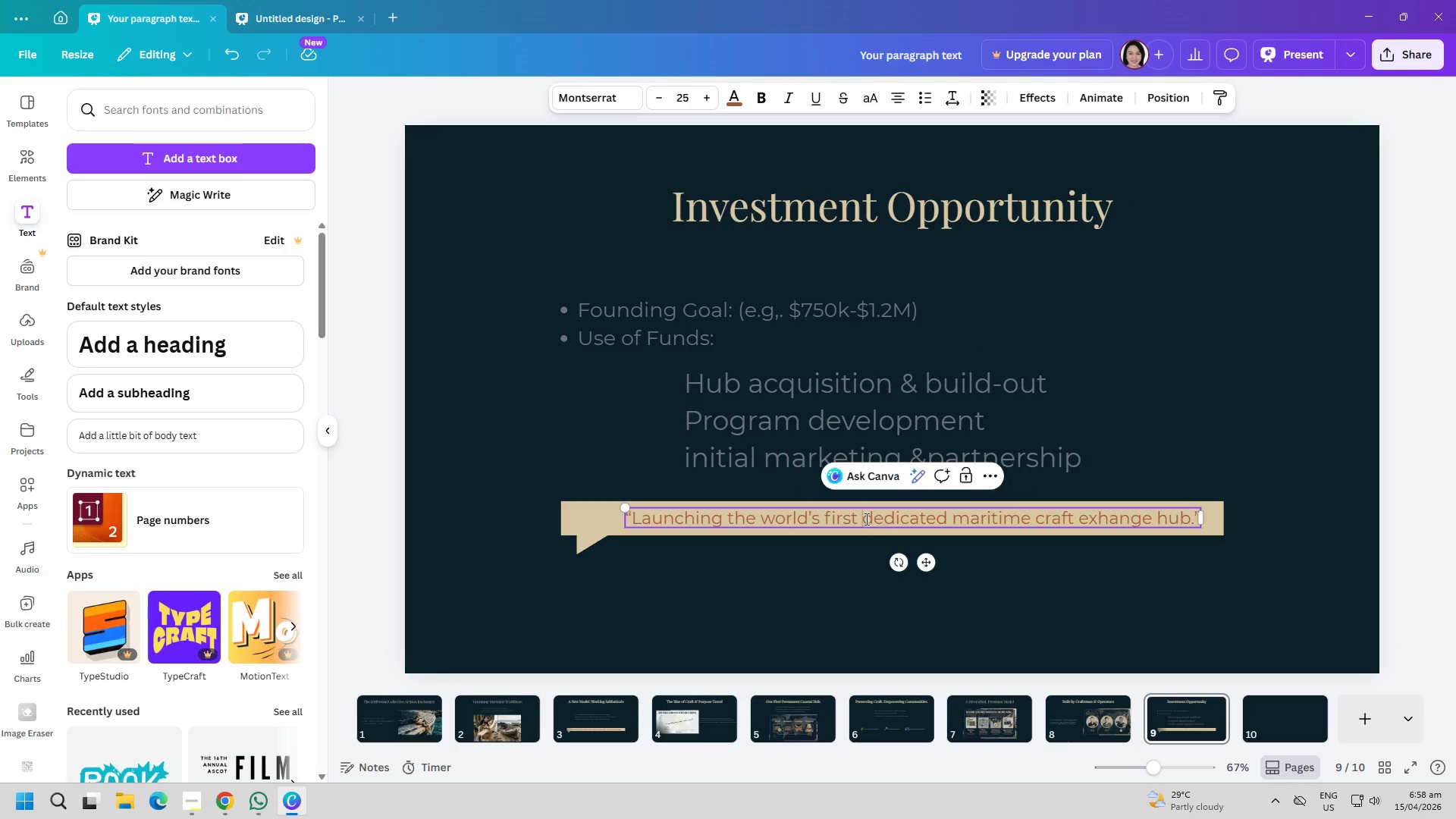 
key(Control+ControlLeft)
 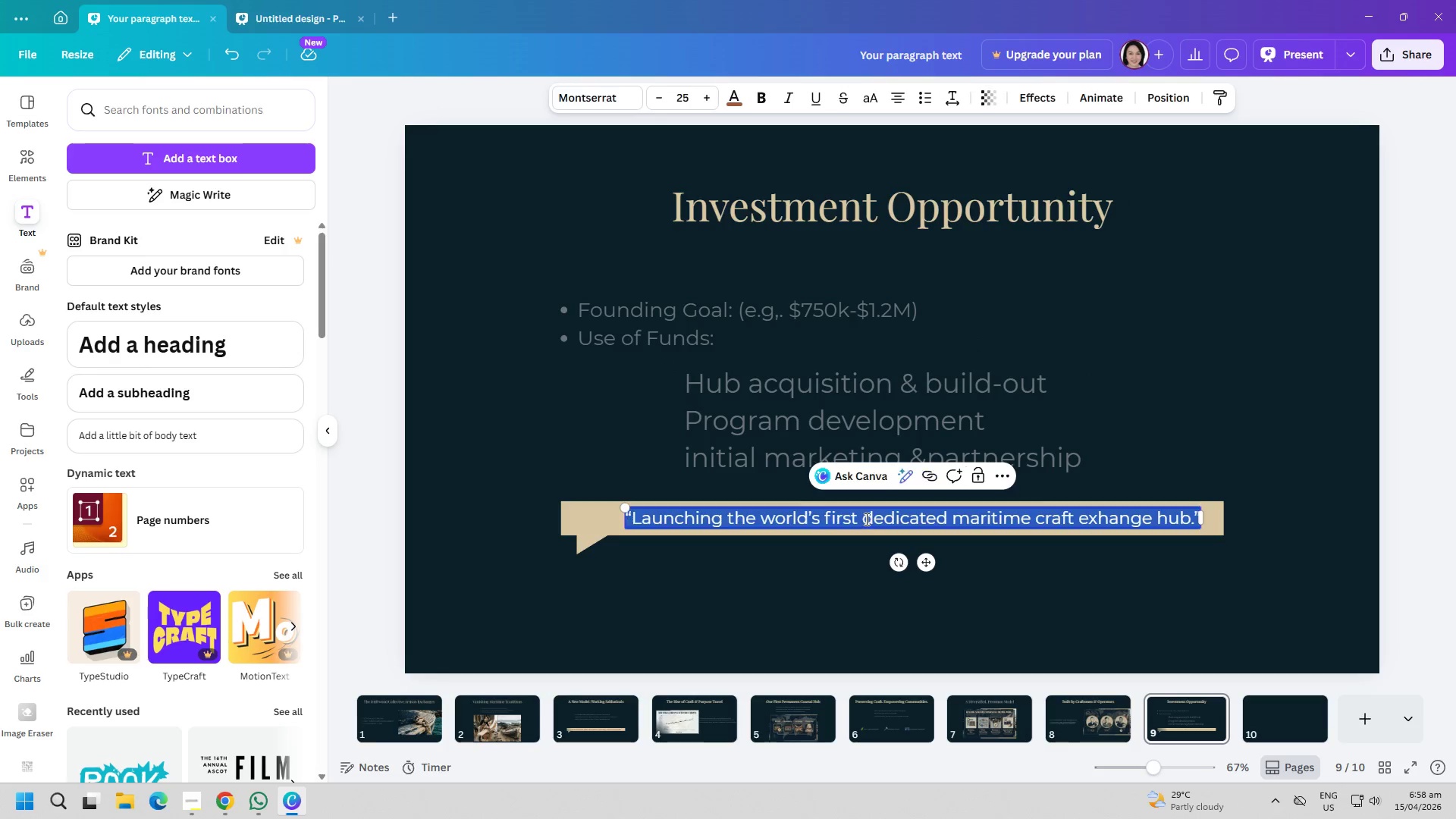 
key(Control+A)
 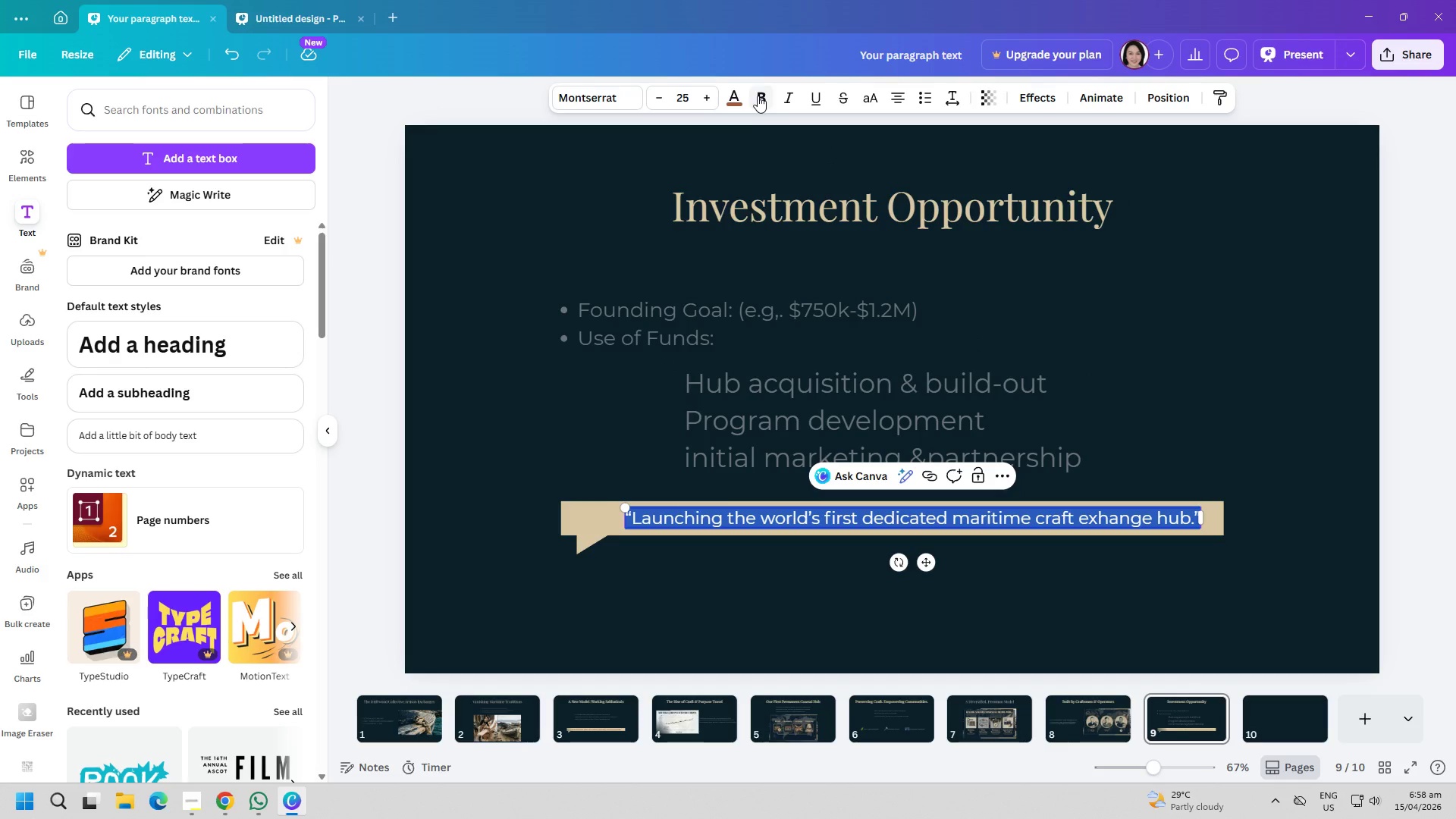 
double_click([502, 365])
 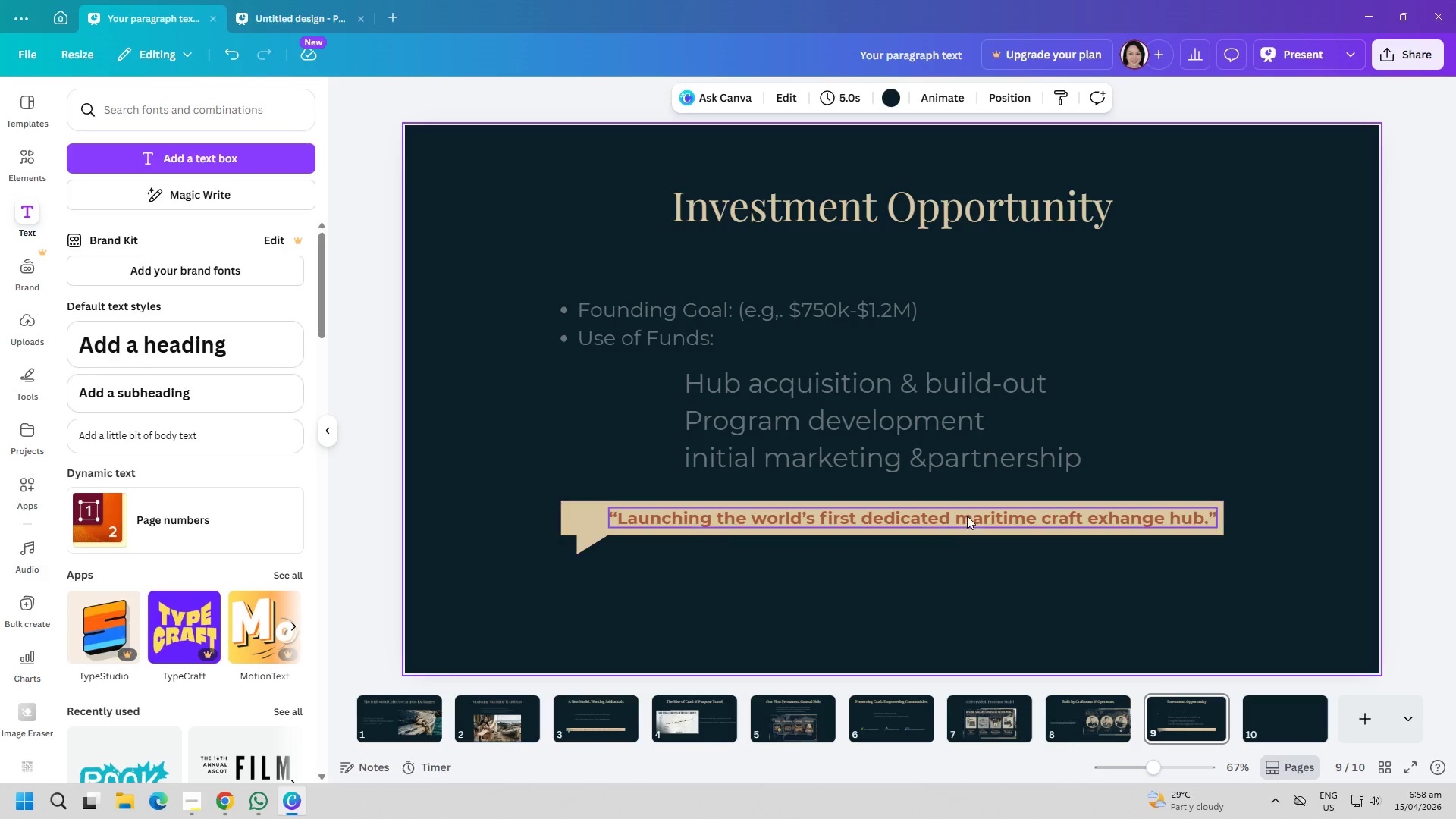 
left_click_drag(start_coordinate=[967, 514], to_coordinate=[961, 514])
 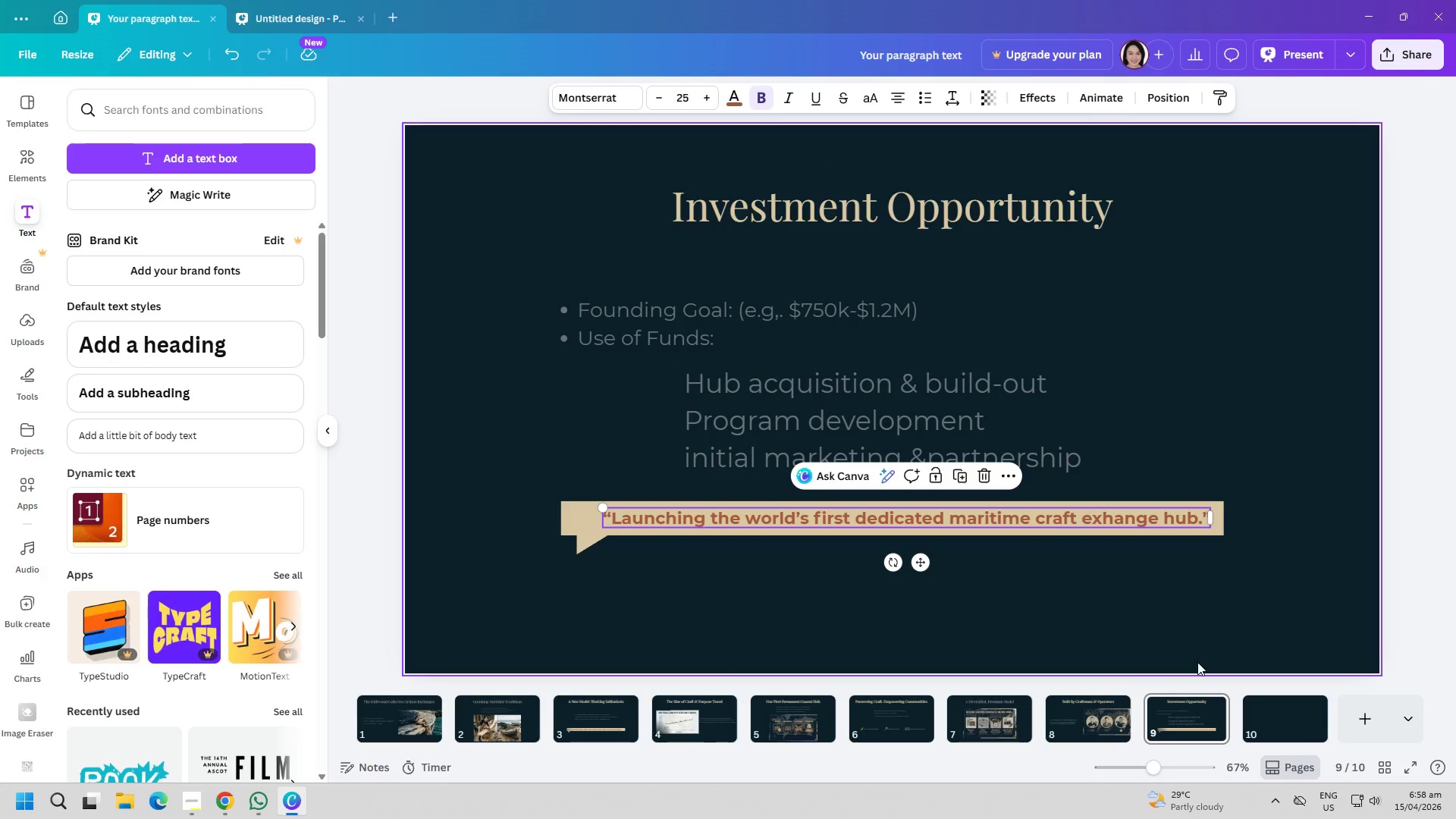 
left_click_drag(start_coordinate=[1197, 662], to_coordinate=[1193, 662])
 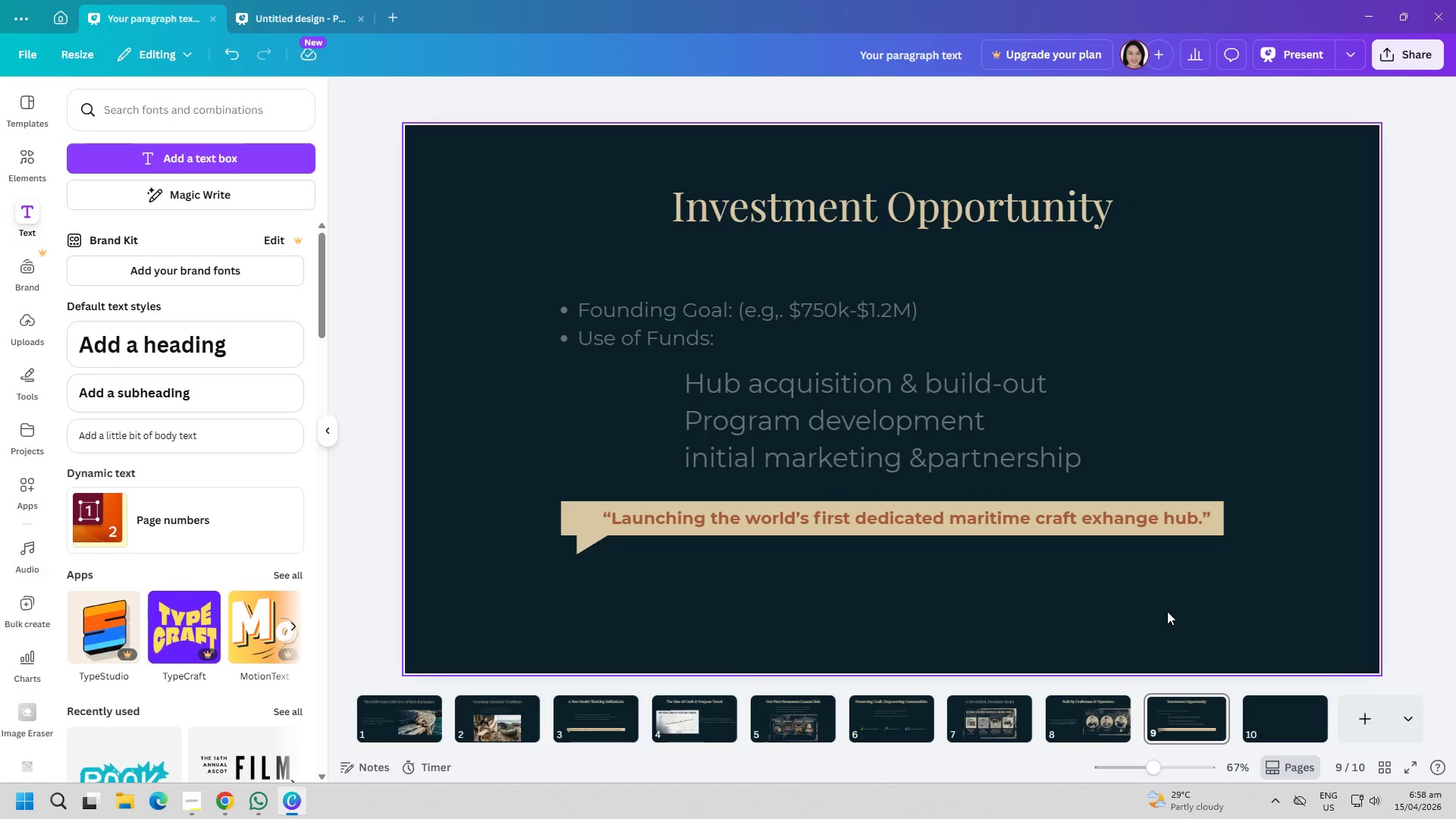 
wait(8.08)
 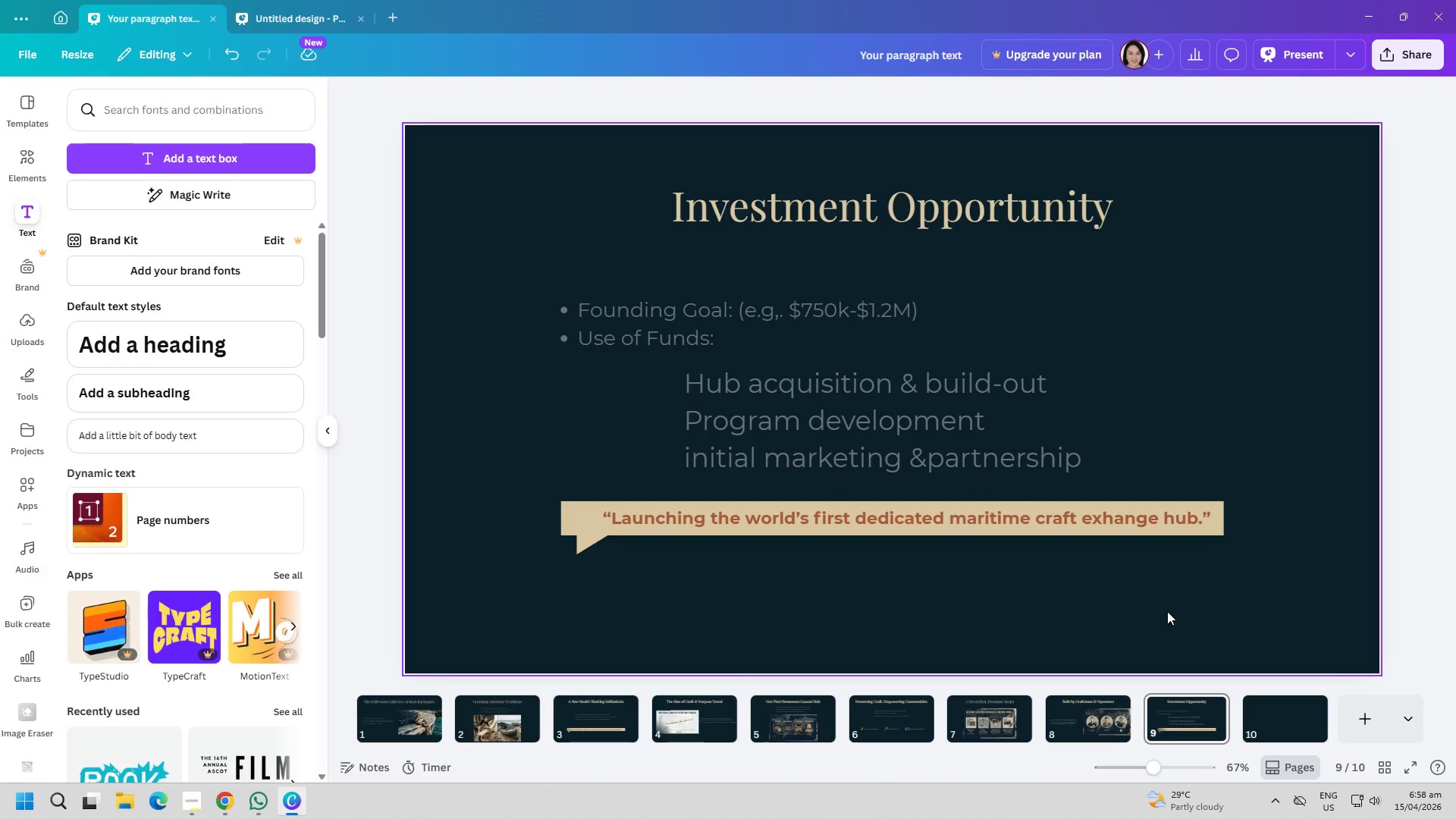 
left_click([588, 521])
 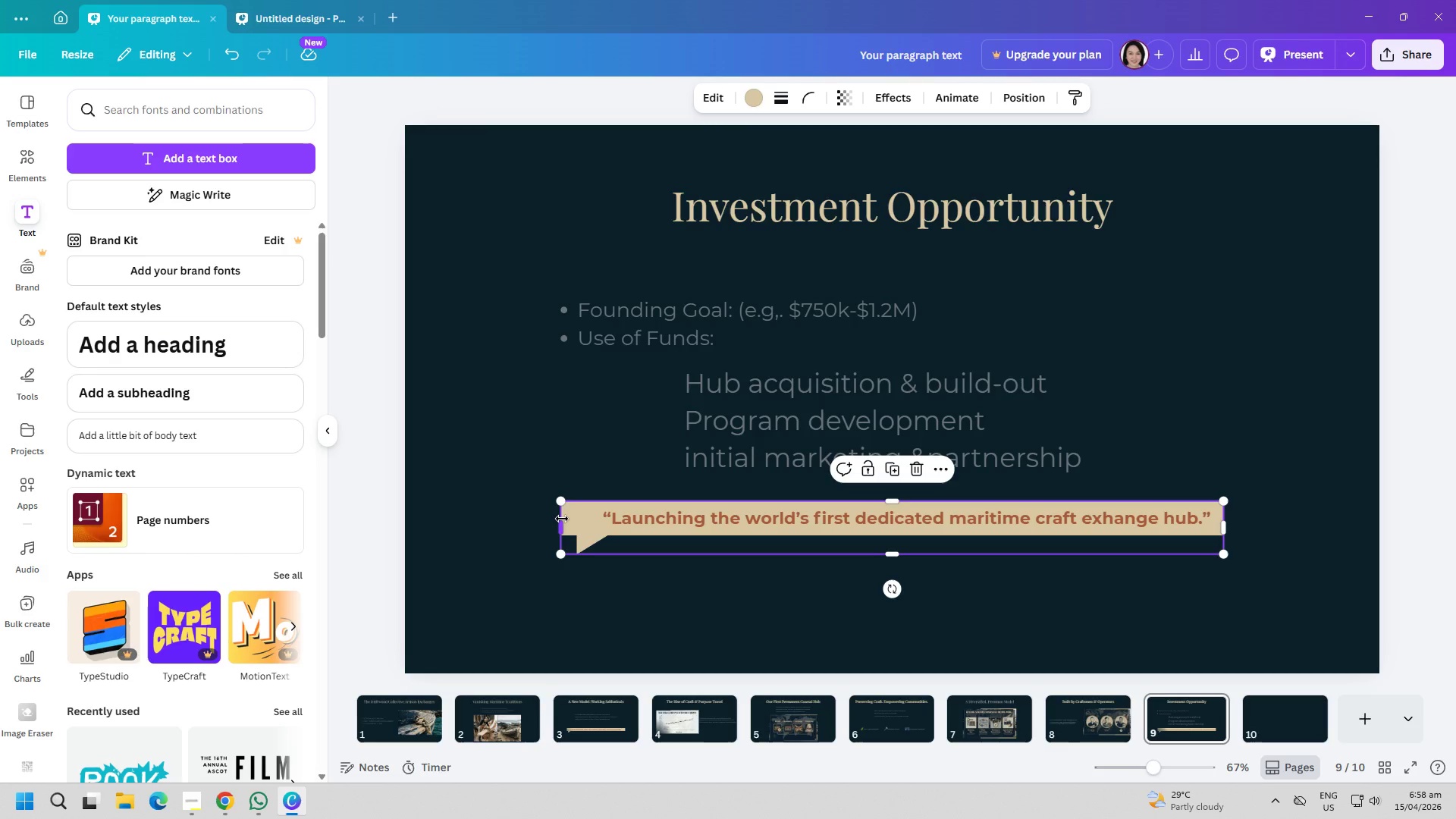 
left_click_drag(start_coordinate=[562, 519], to_coordinate=[570, 519])
 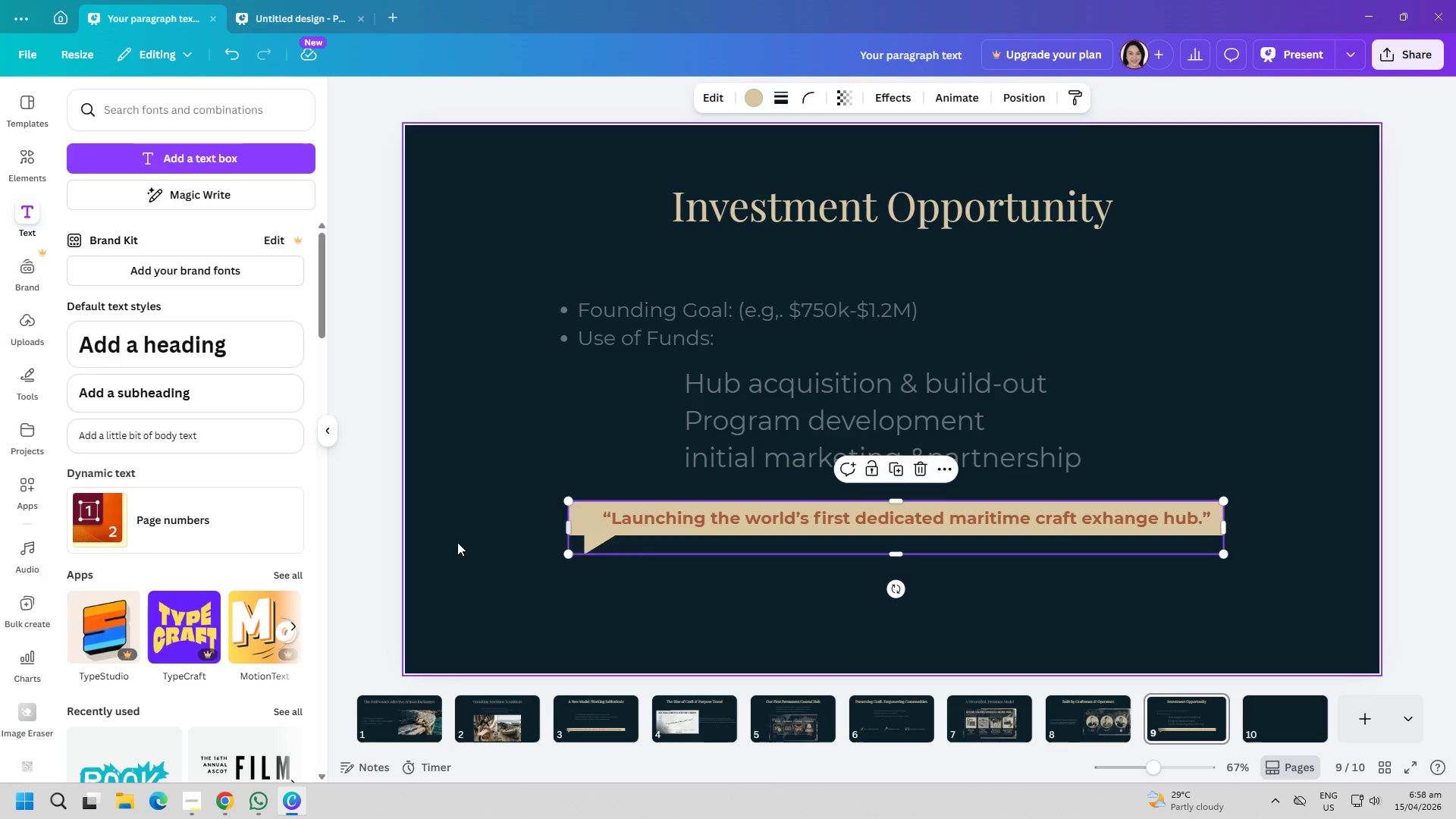 
left_click([457, 542])
 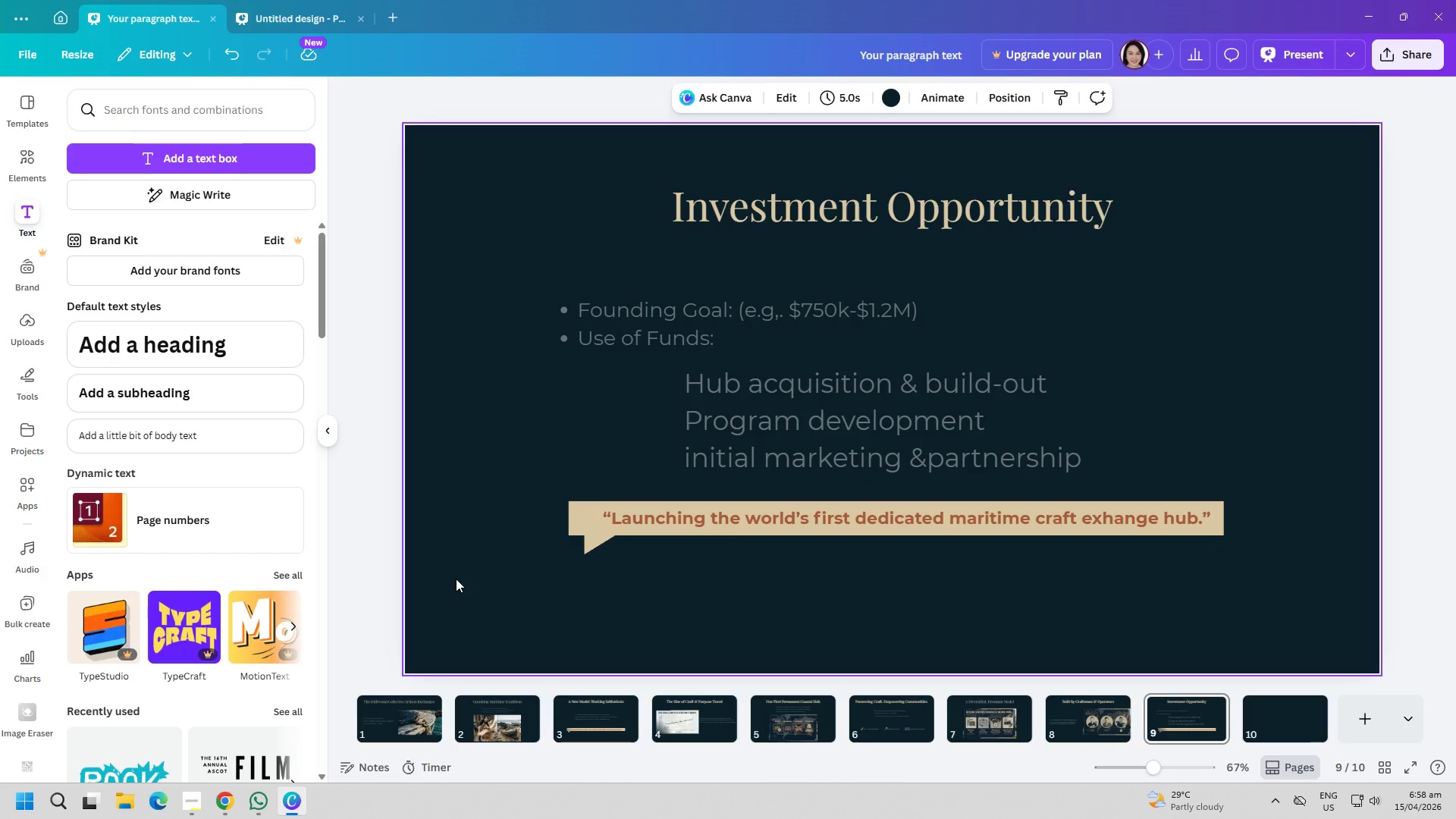 
wait(9.86)
 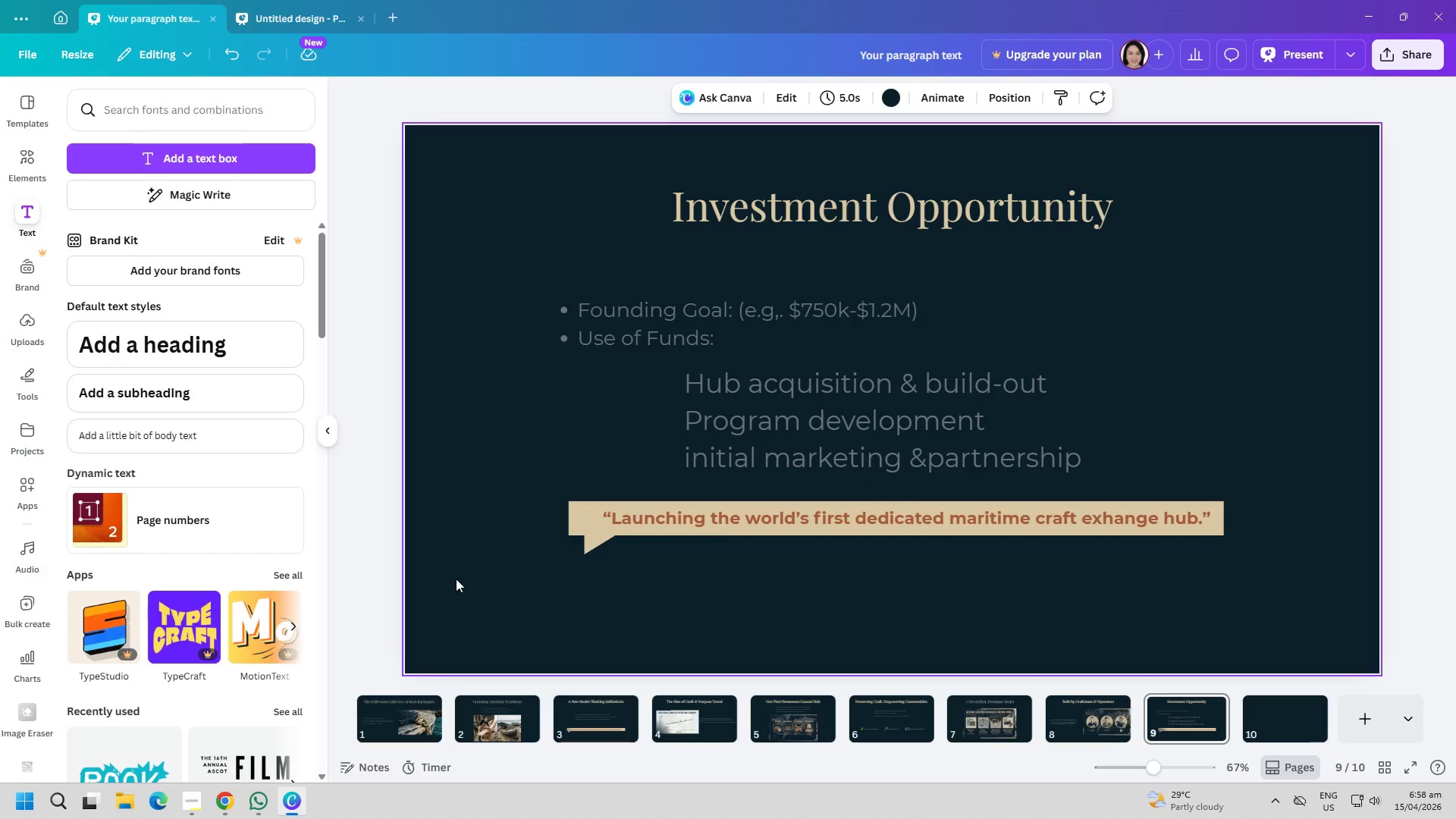 
left_click([773, 446])
 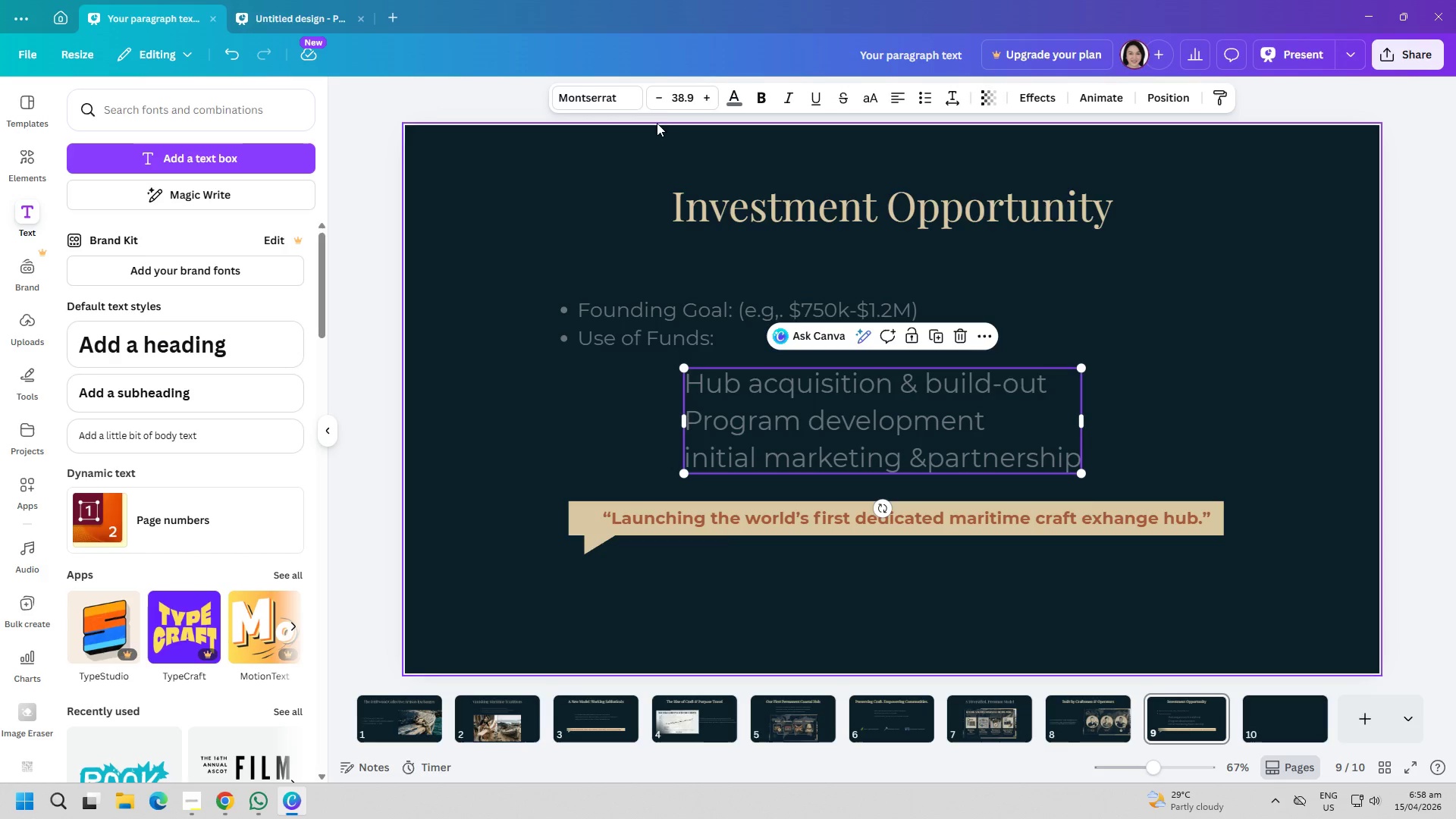 
left_click([679, 98])
 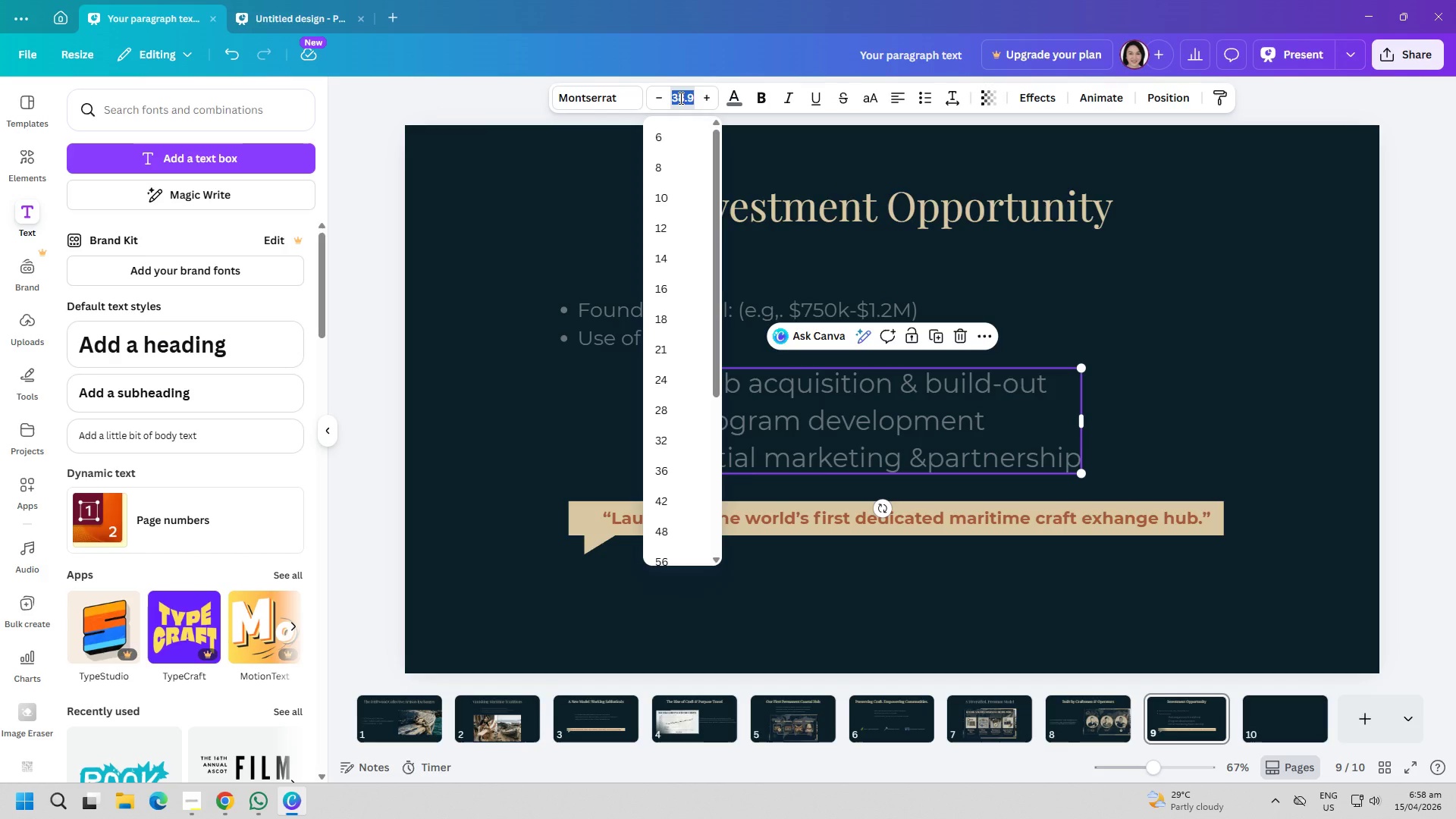 
type(38)
 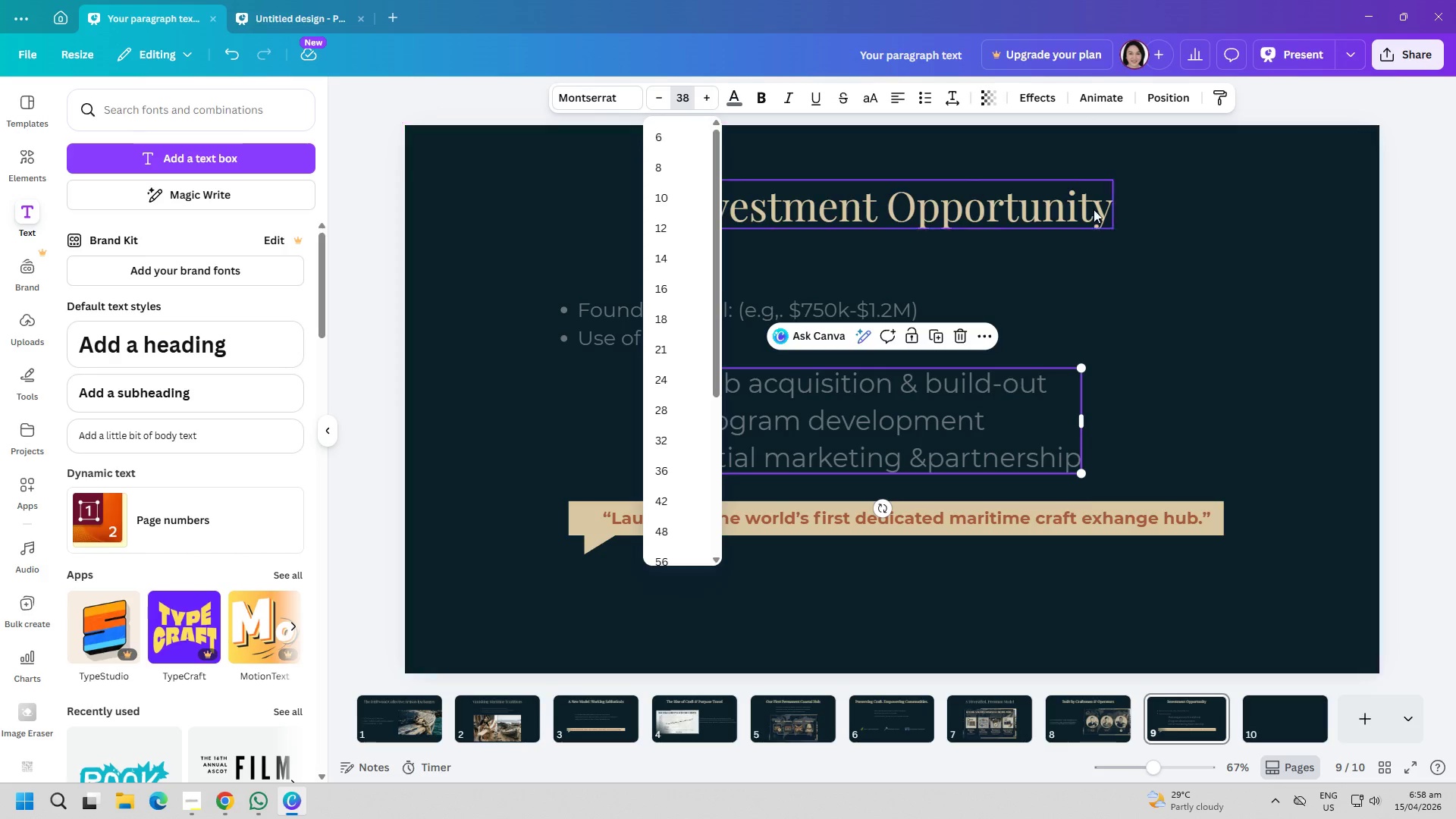 
left_click([1163, 321])
 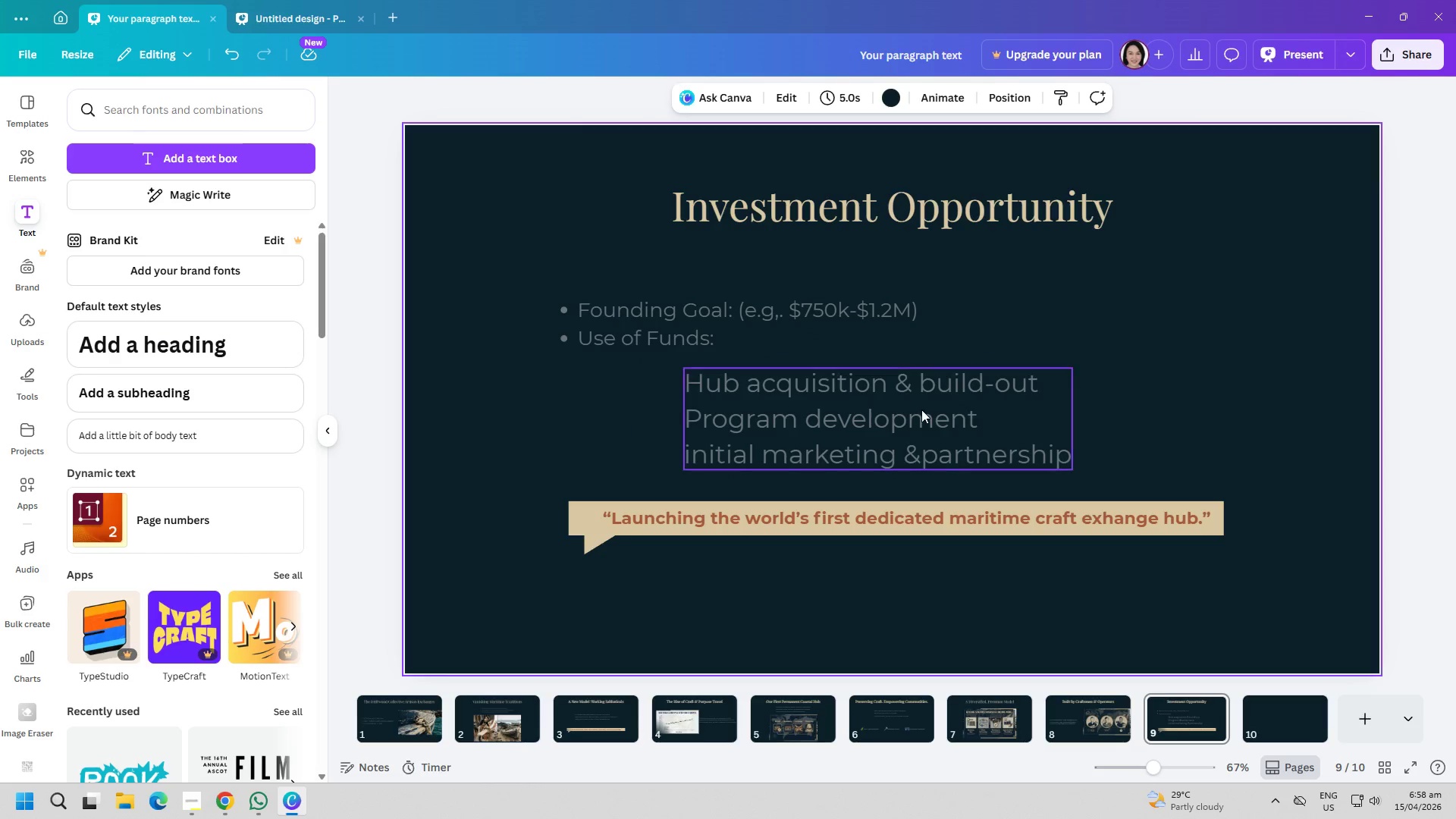 
left_click_drag(start_coordinate=[921, 410], to_coordinate=[935, 410])
 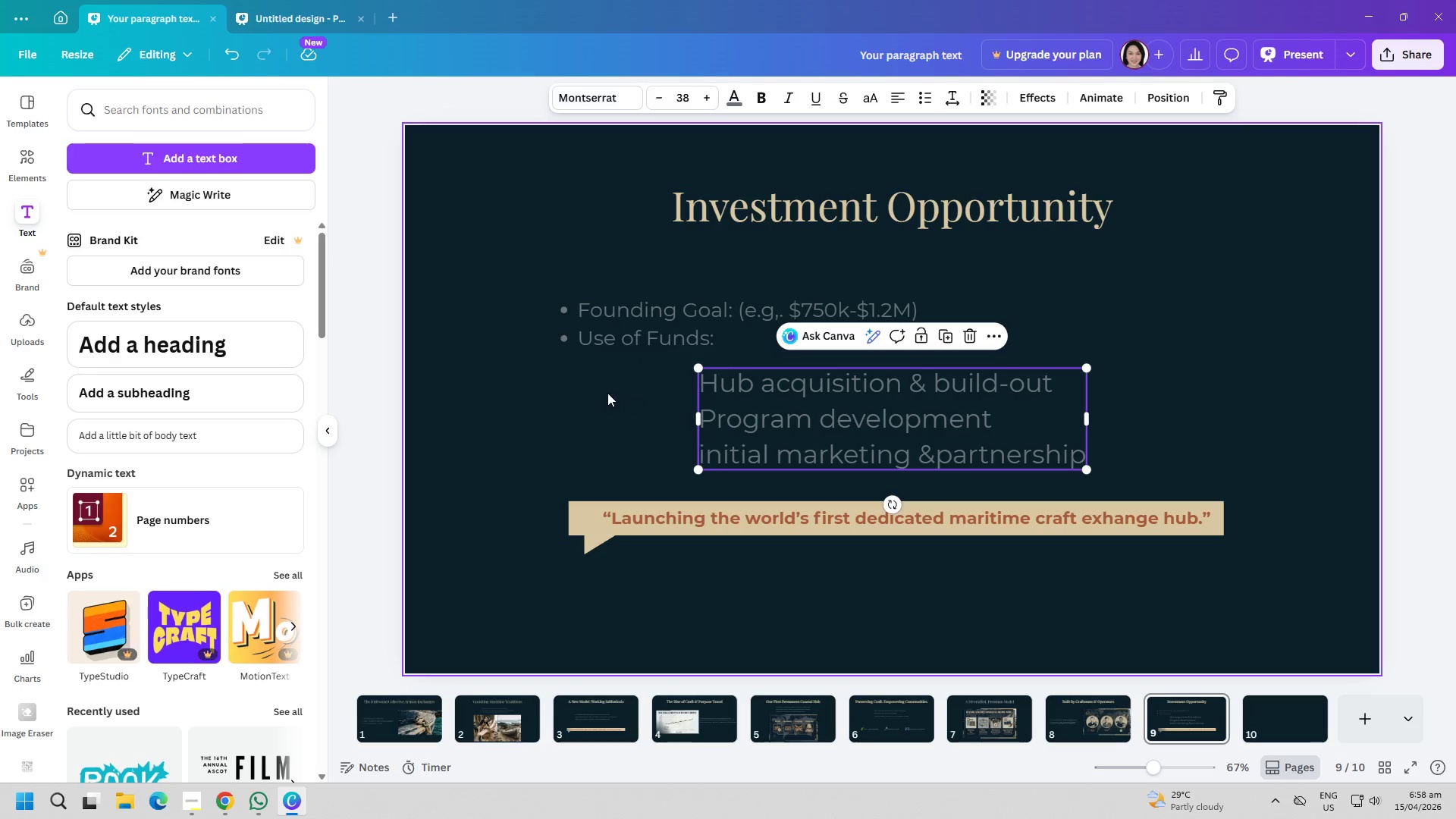 
left_click([607, 393])
 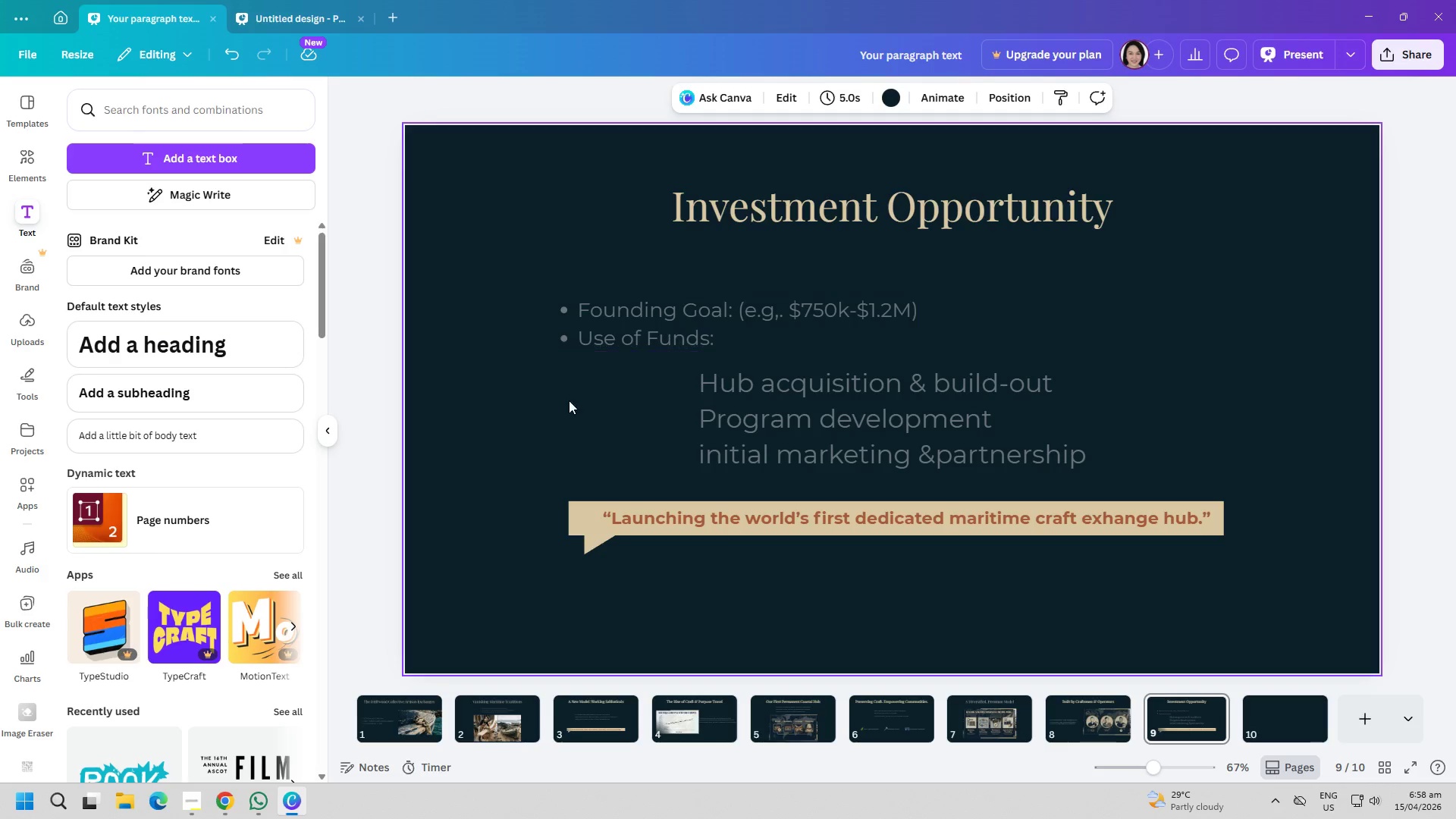 
left_click([566, 404])
 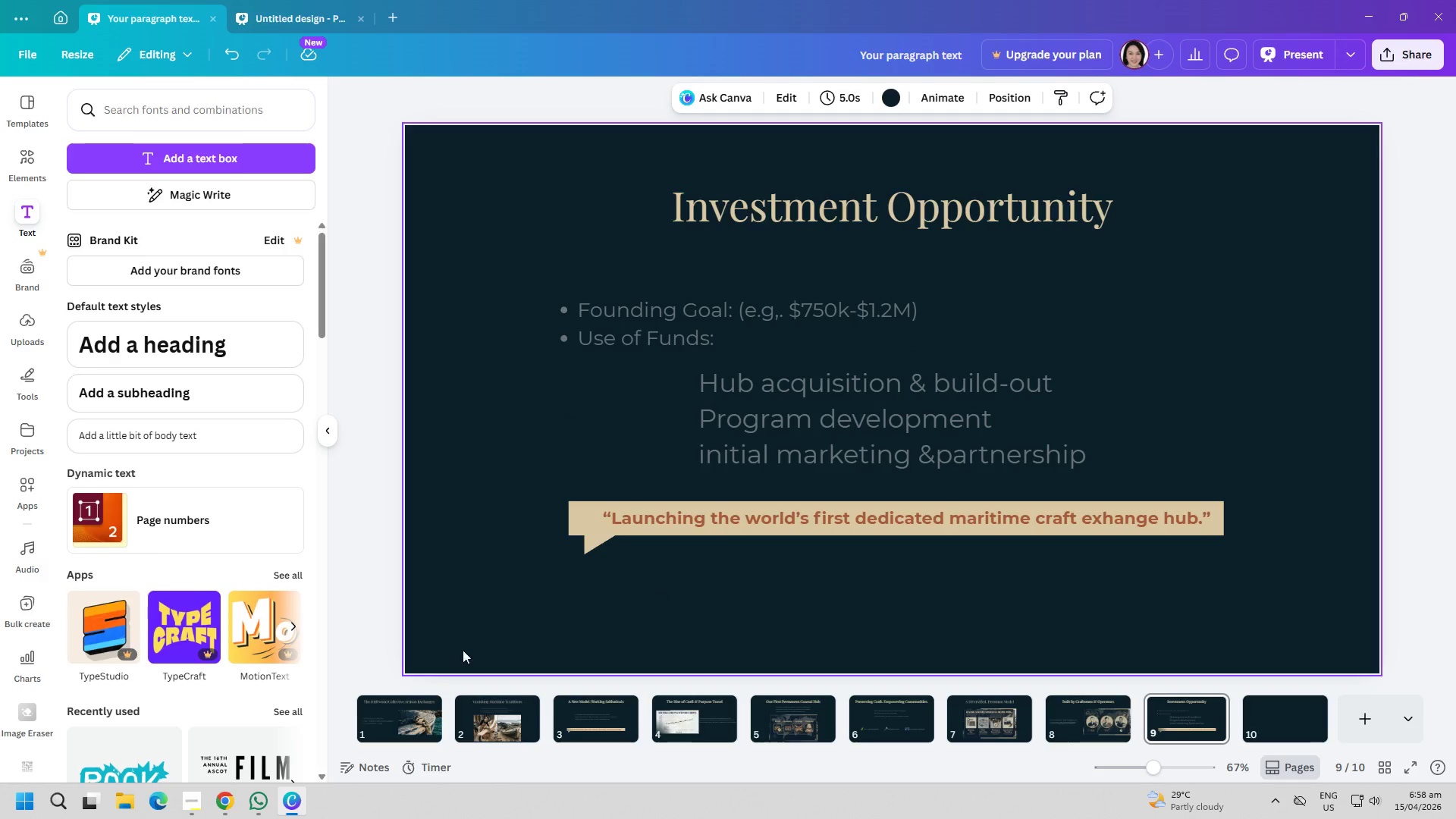 
left_click([198, 801])